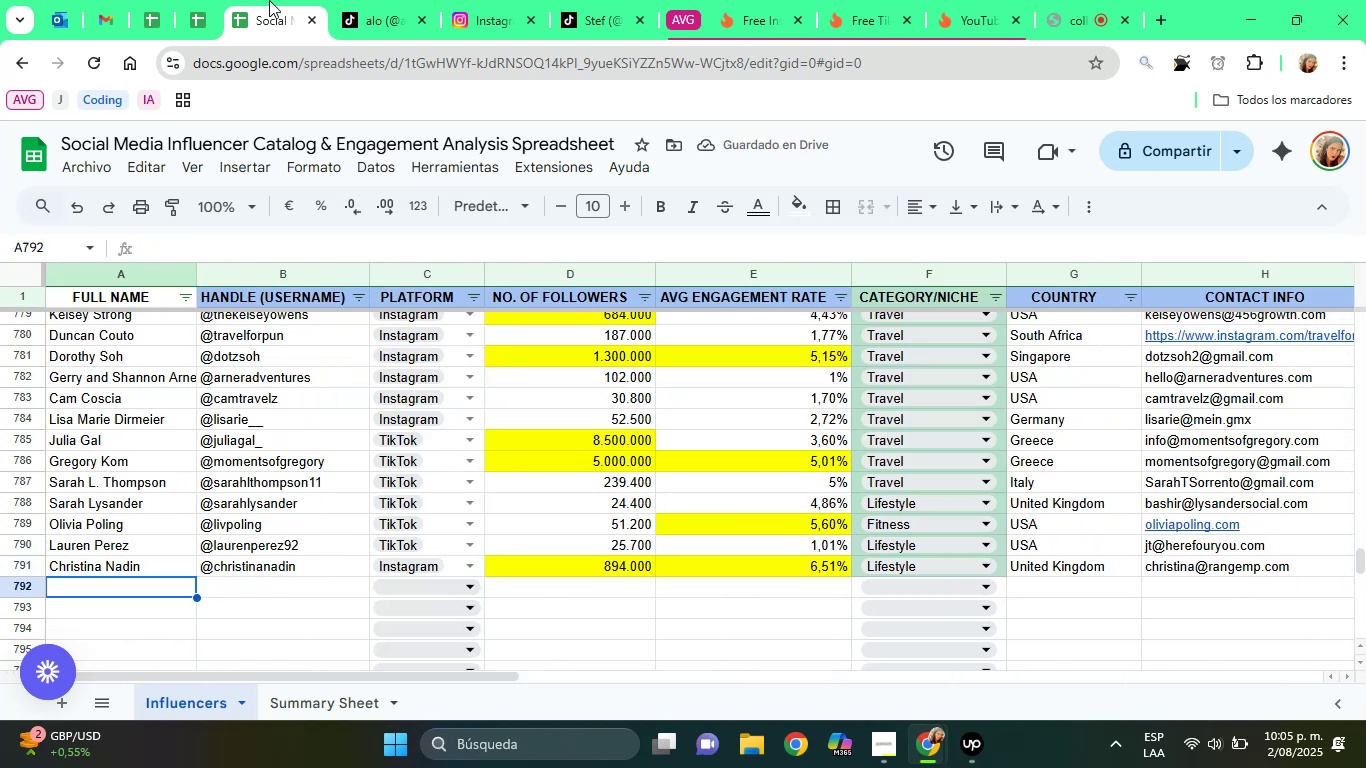 
key(ArrowLeft)
 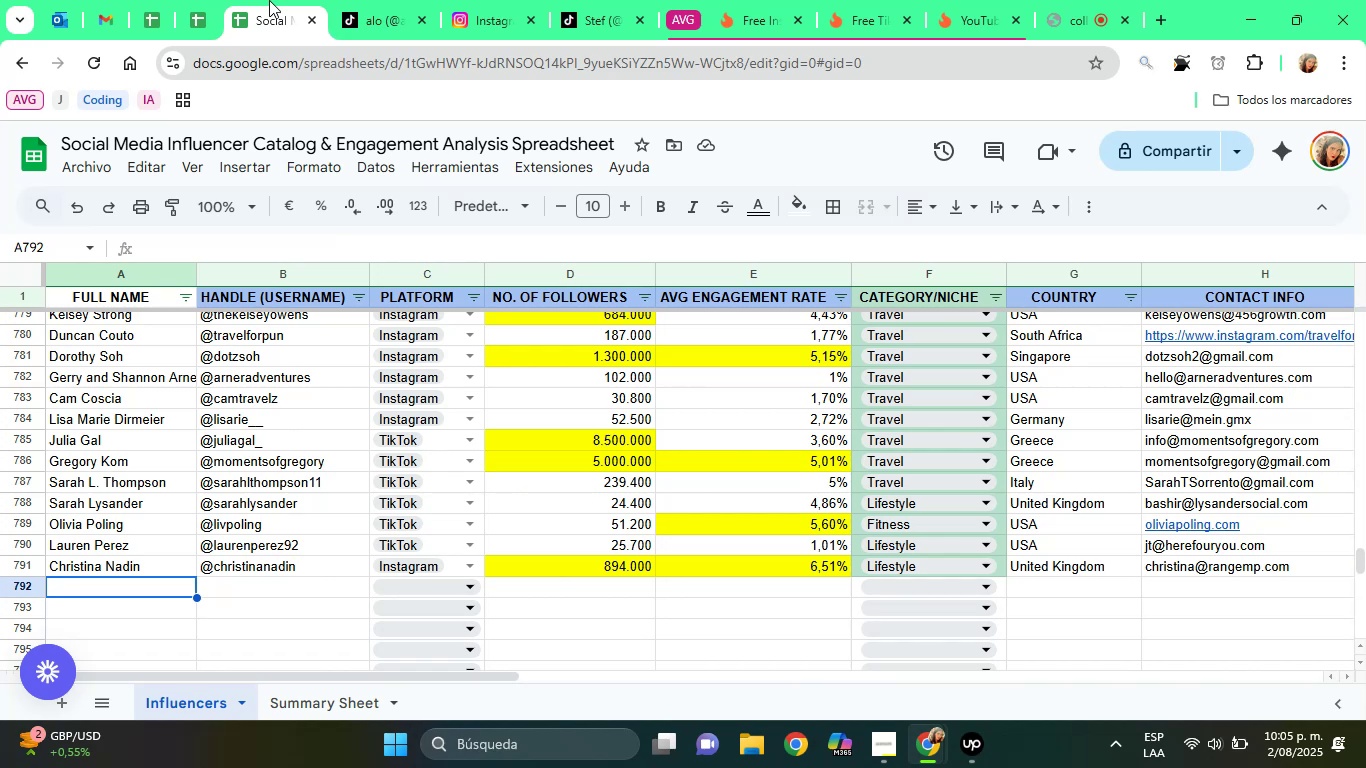 
wait(16.75)
 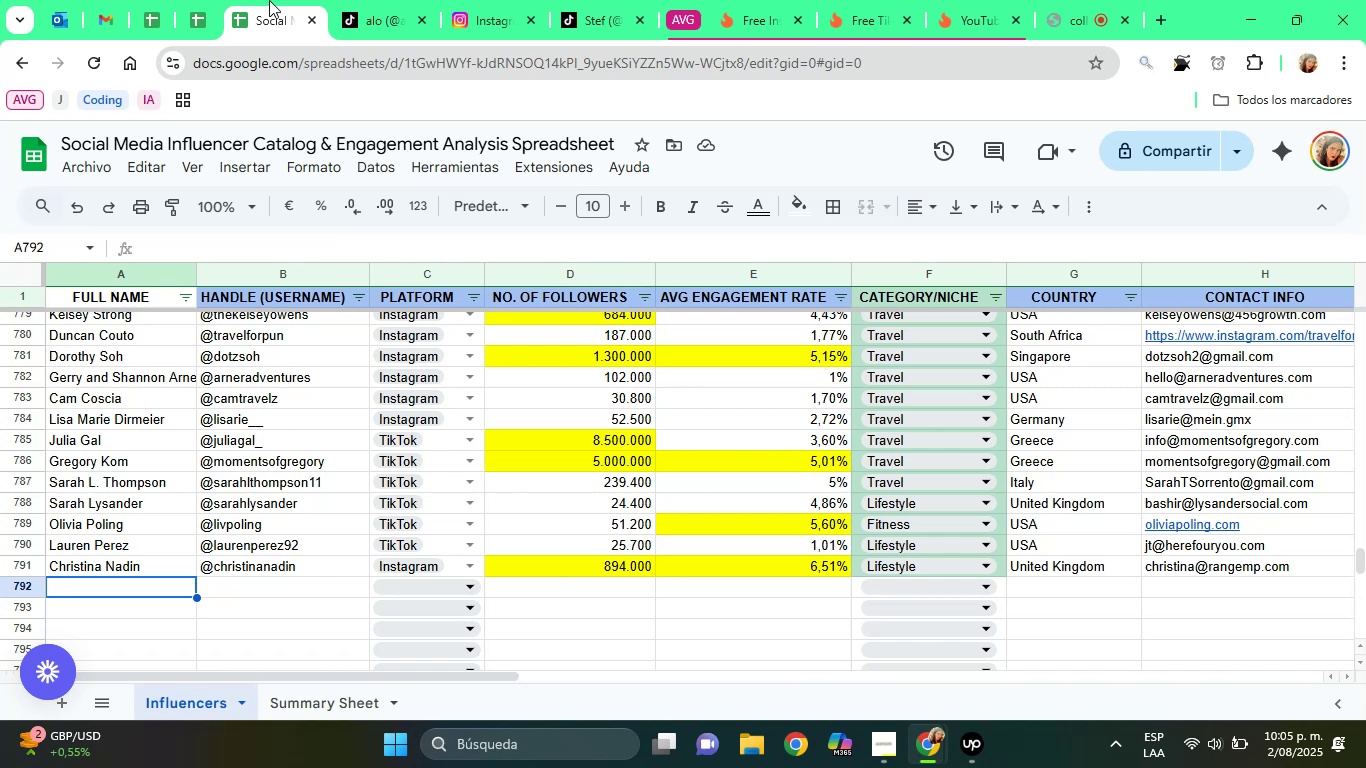 
left_click([584, 0])
 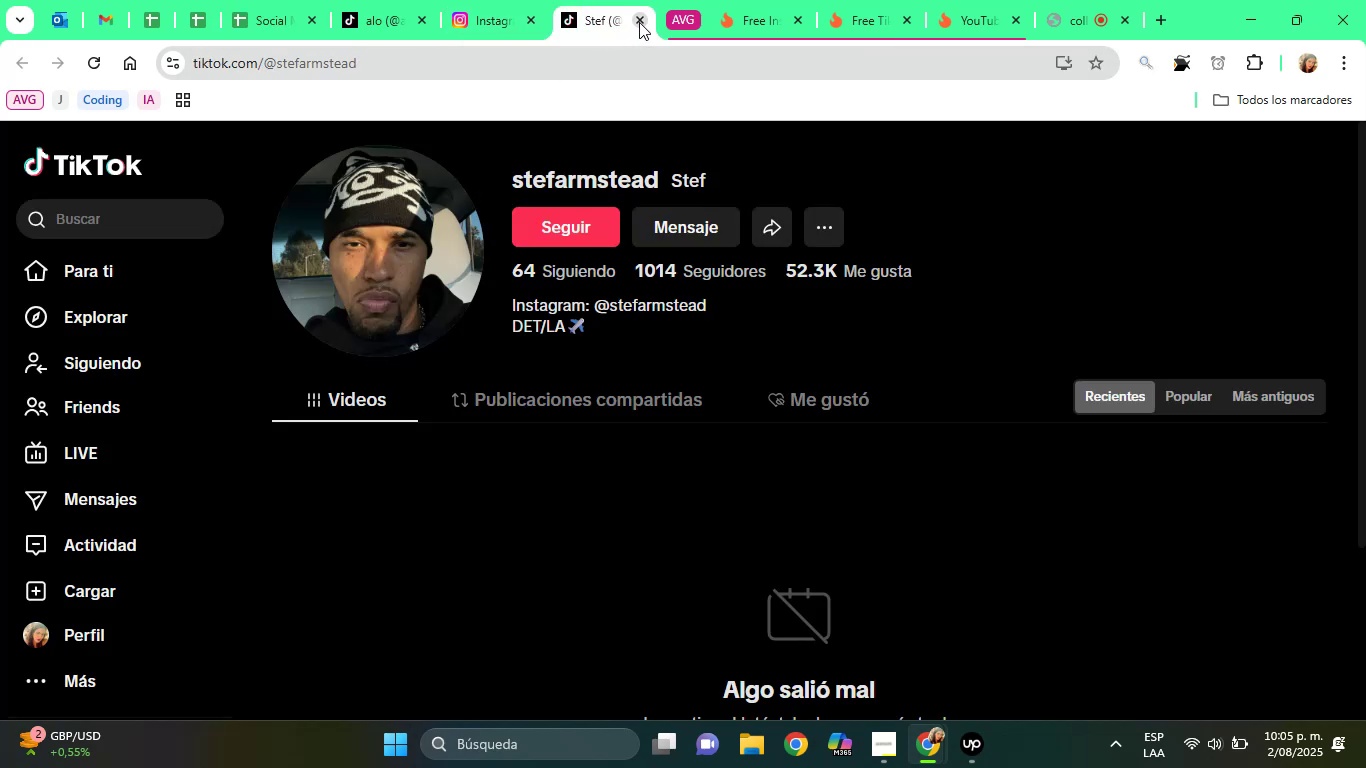 
left_click([639, 22])
 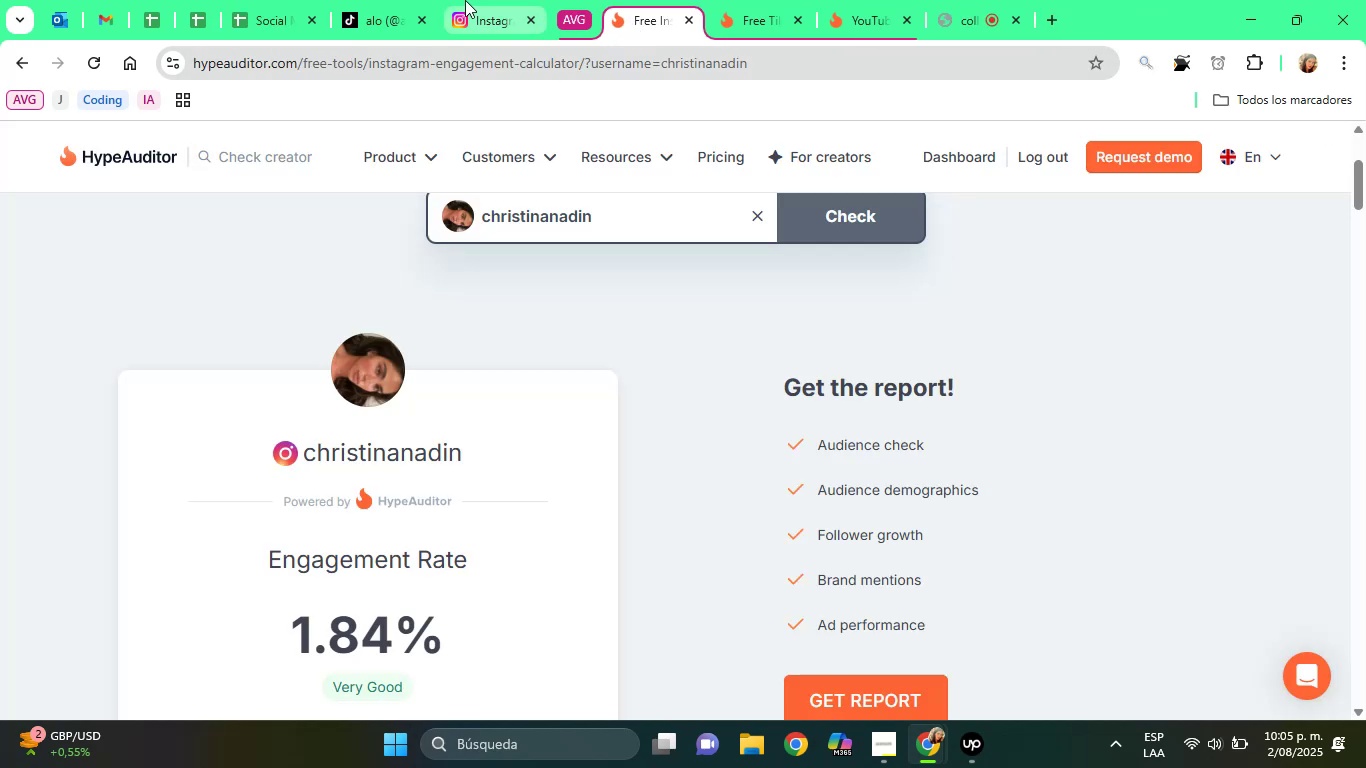 
left_click([465, 0])
 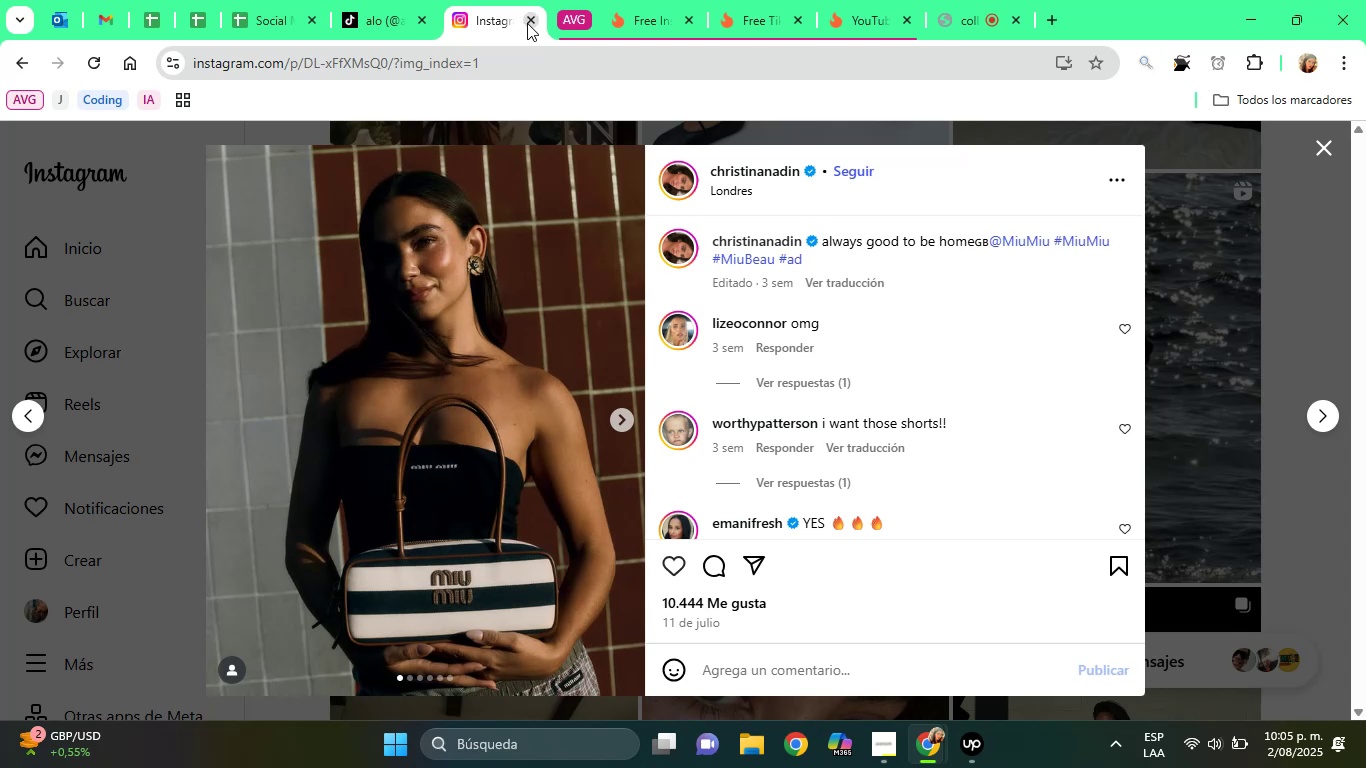 
left_click([527, 23])
 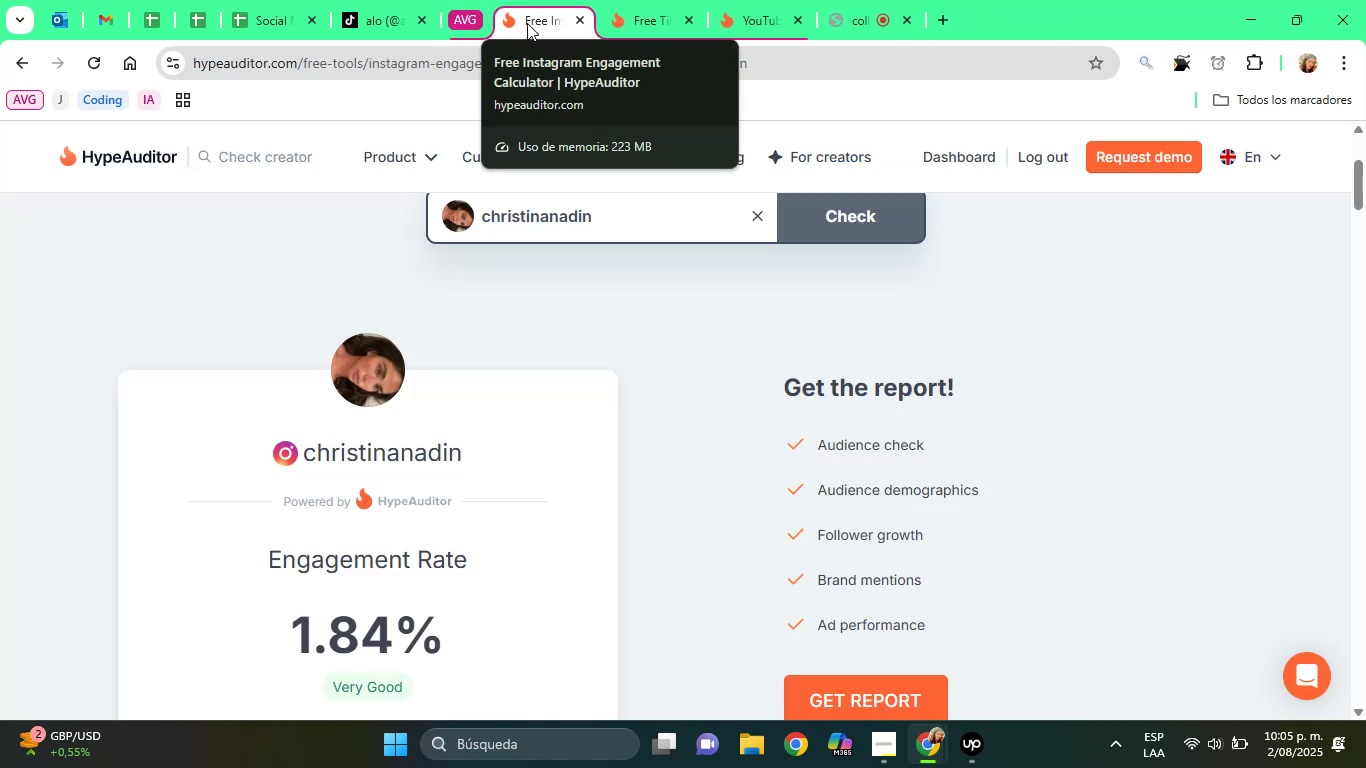 
wait(5.25)
 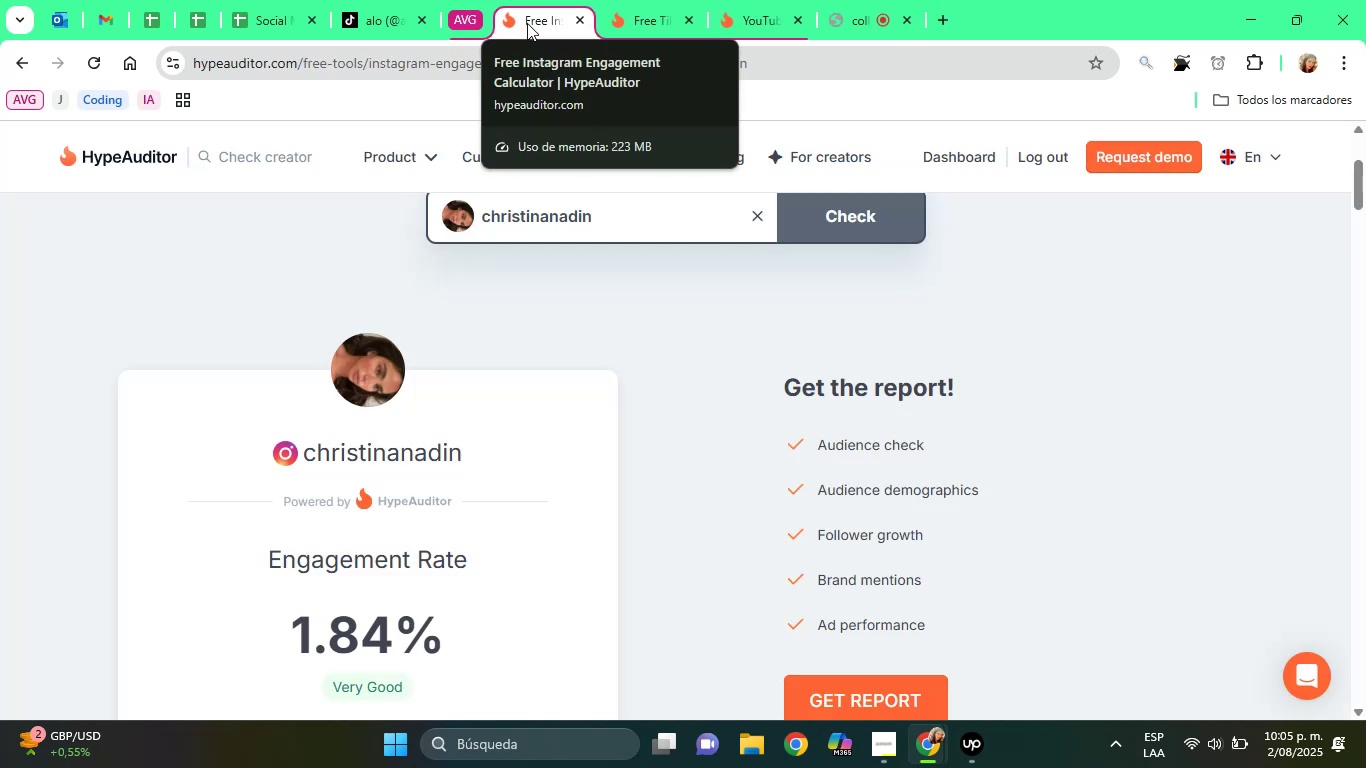 
left_click([405, 0])
 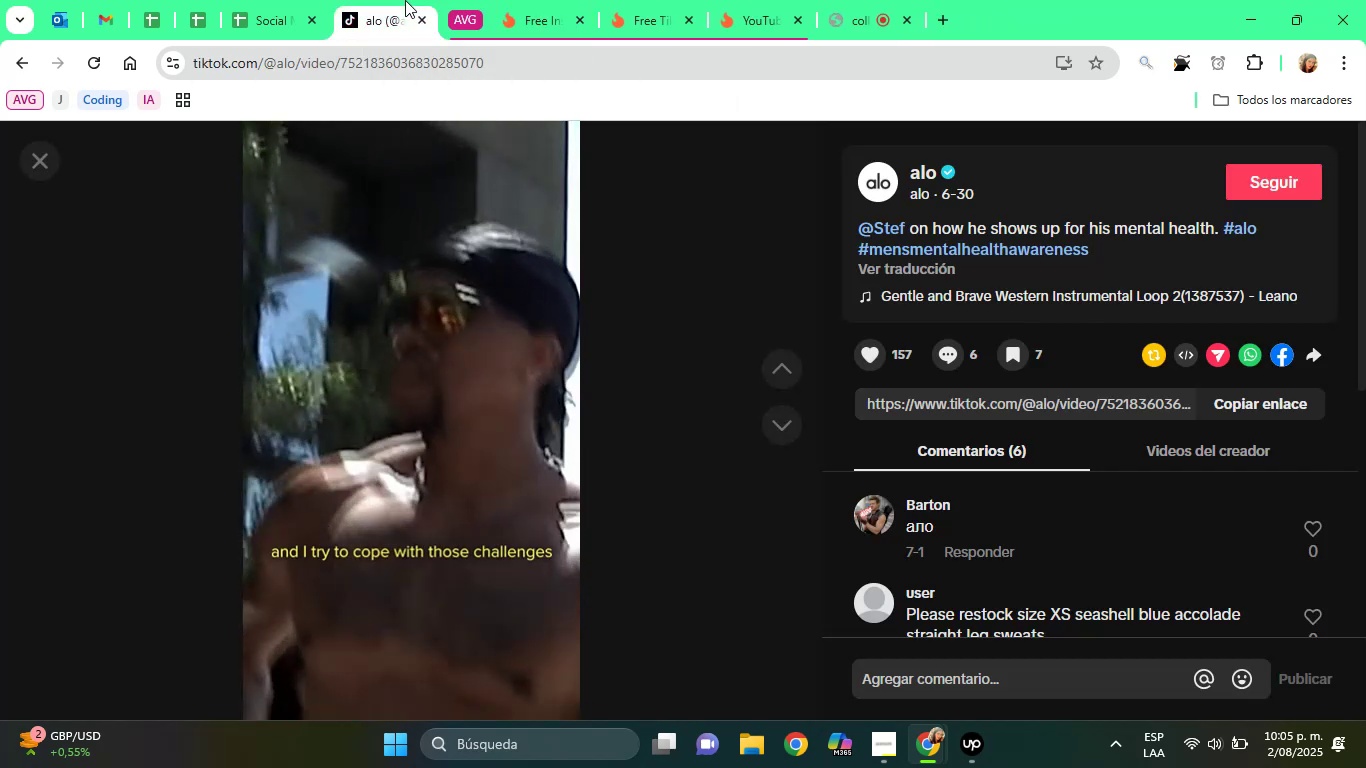 
wait(8.65)
 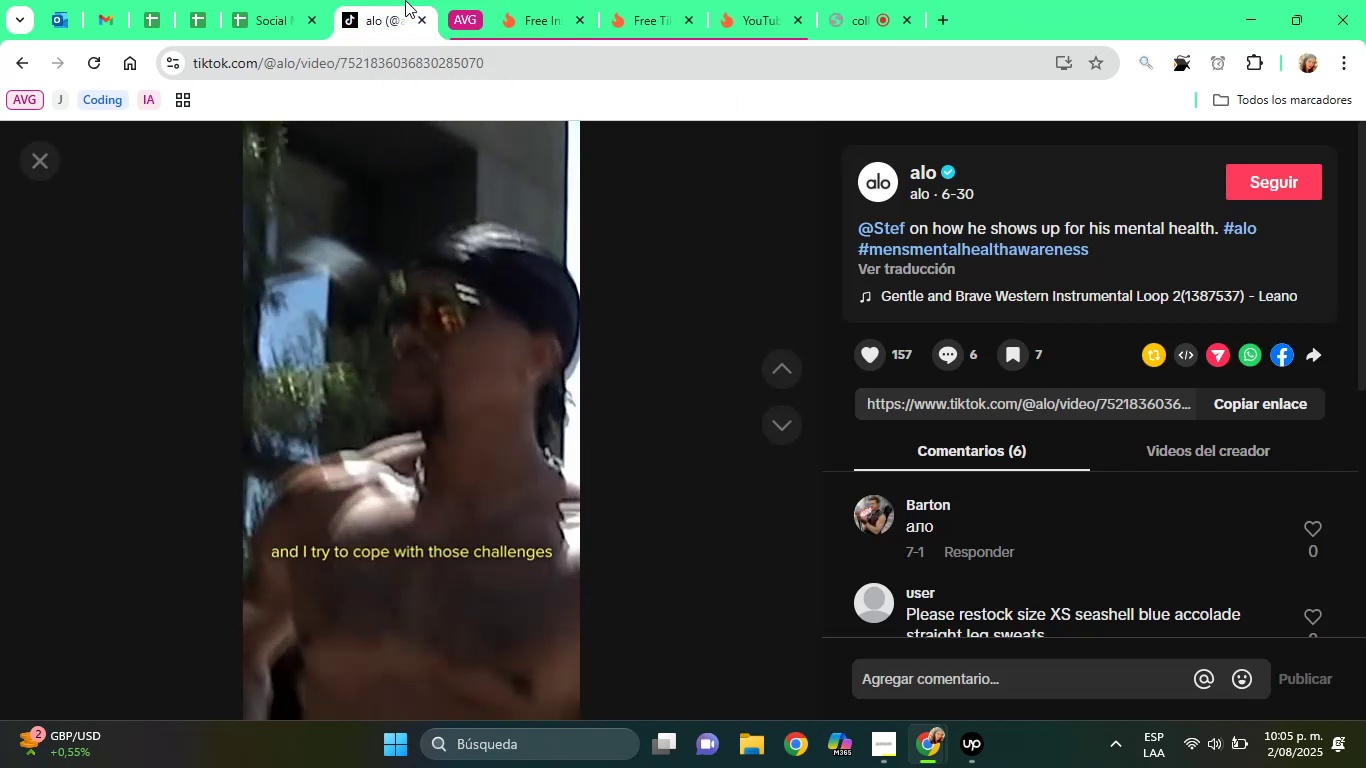 
left_click([776, 434])
 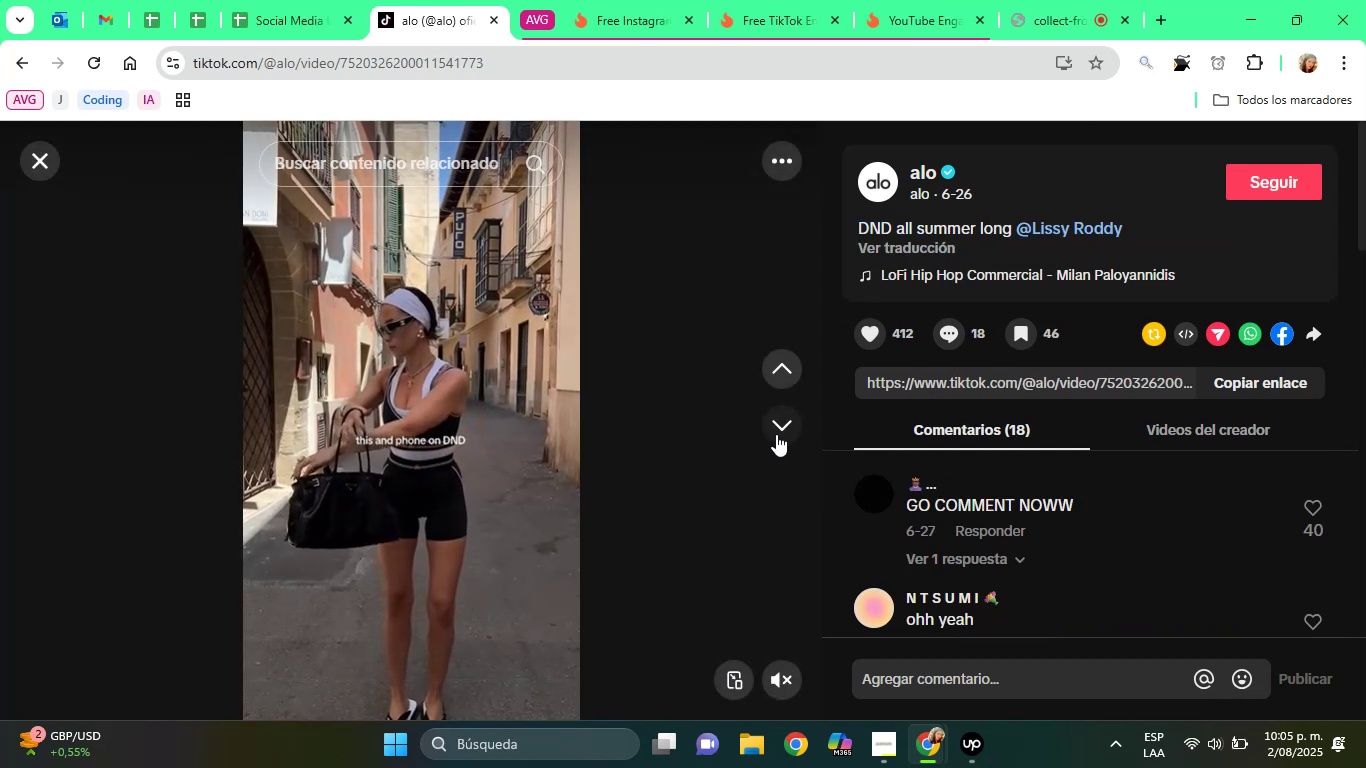 
wait(6.81)
 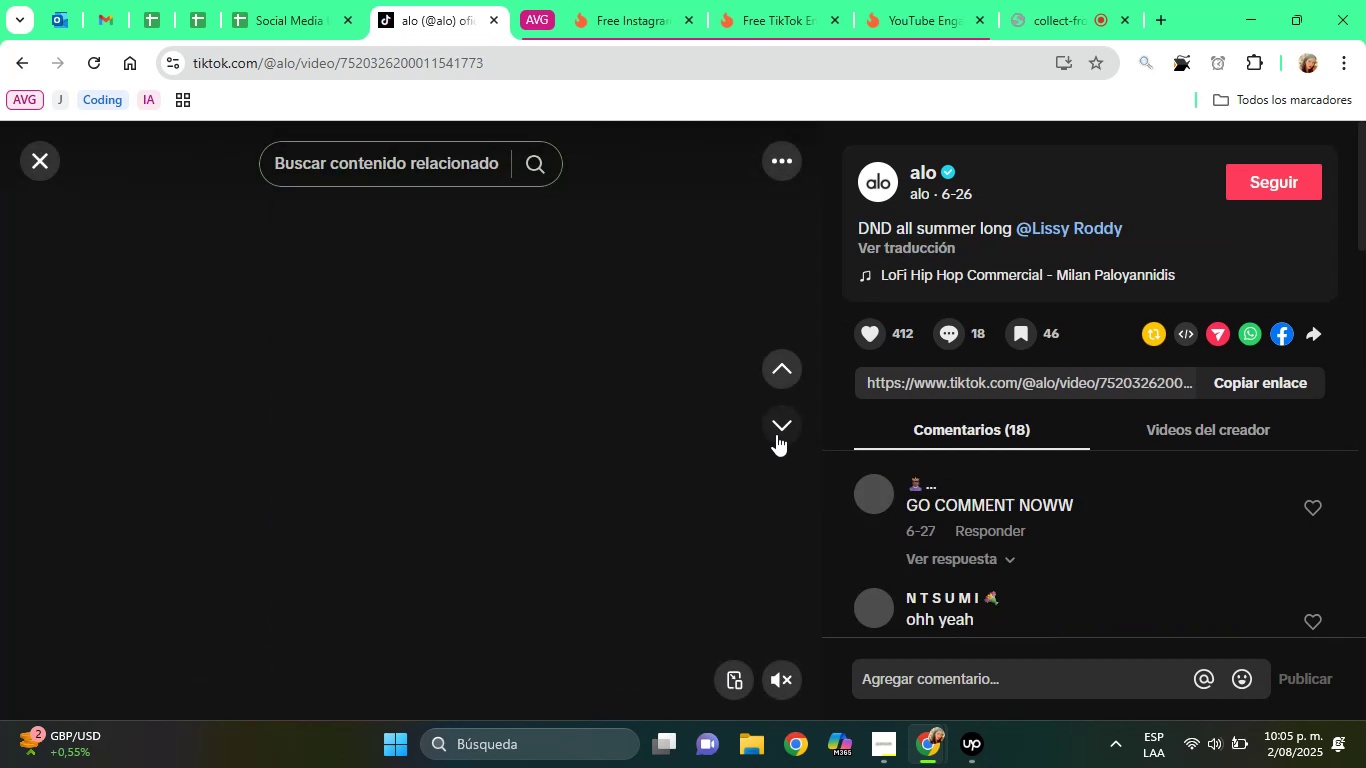 
right_click([1081, 225])
 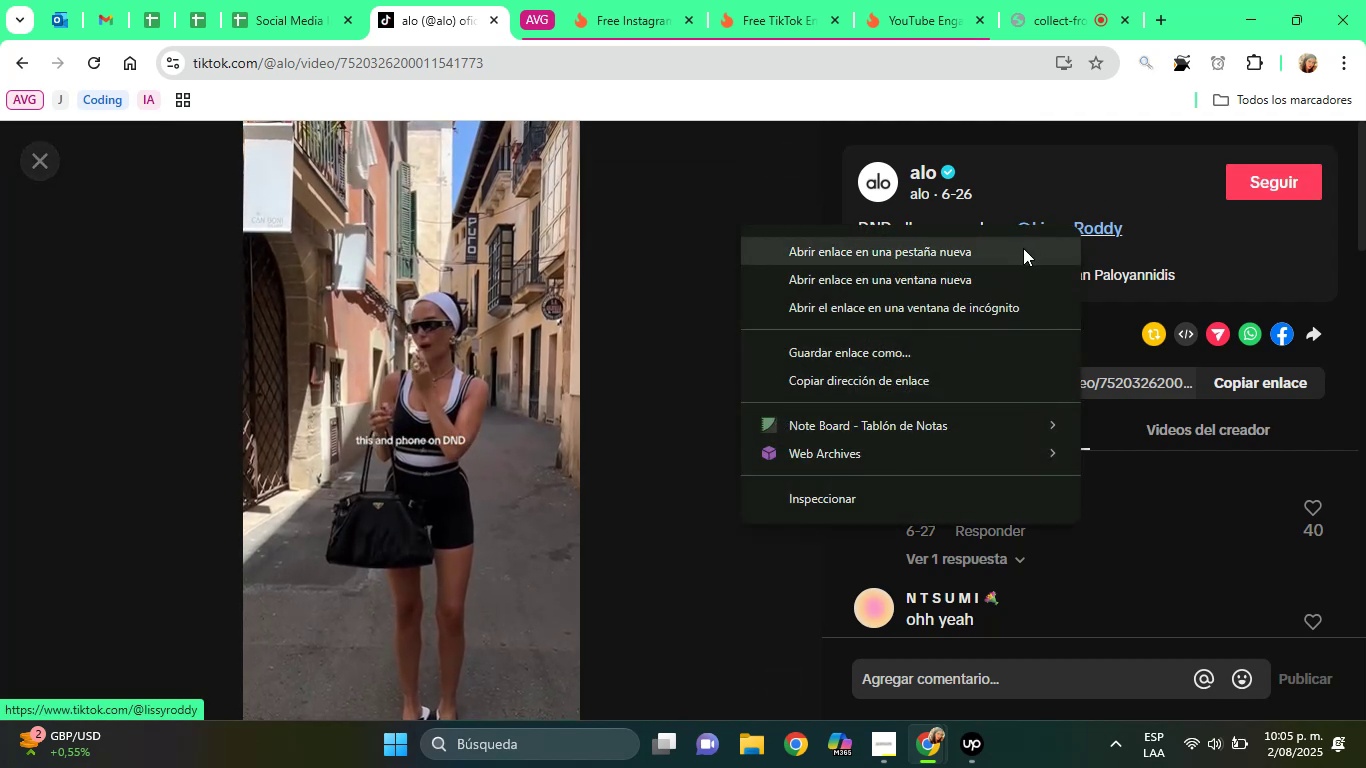 
left_click([1023, 248])
 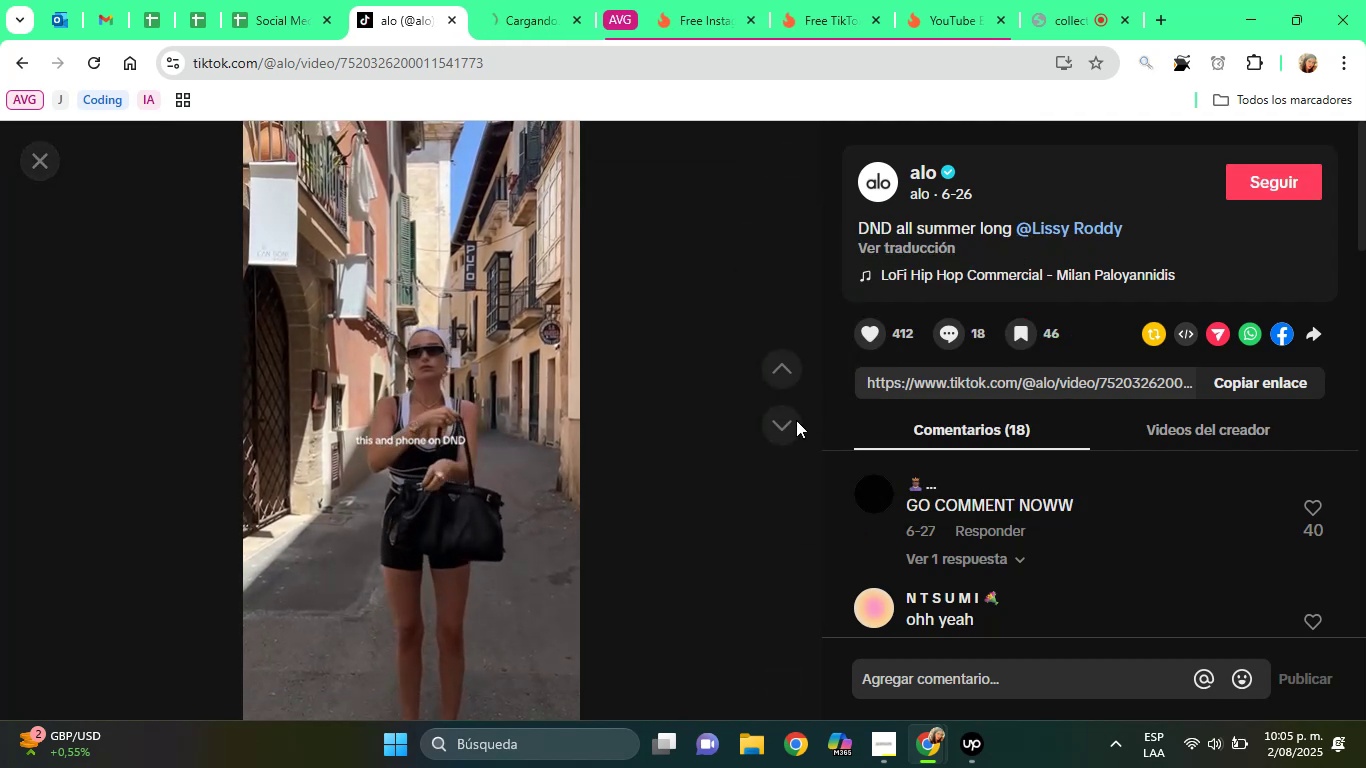 
left_click([796, 420])
 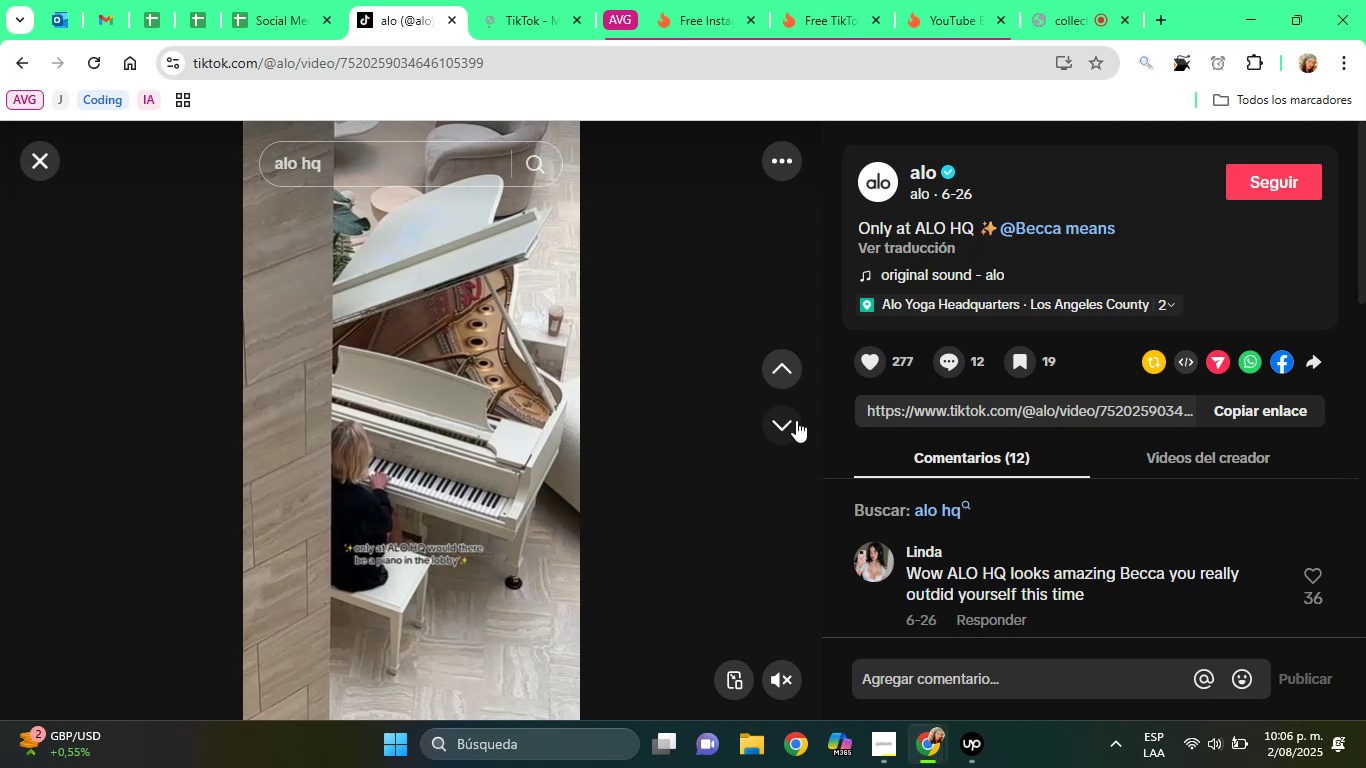 
wait(11.59)
 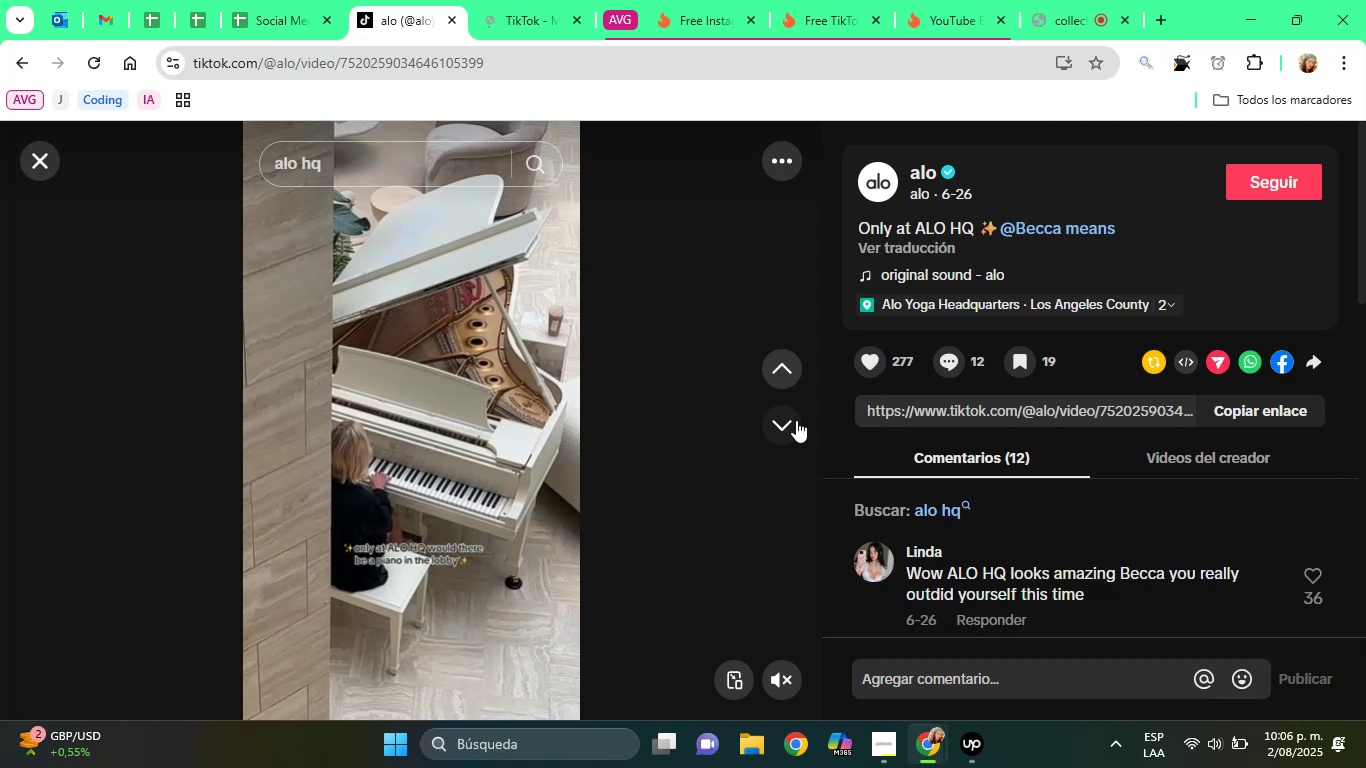 
right_click([1071, 228])
 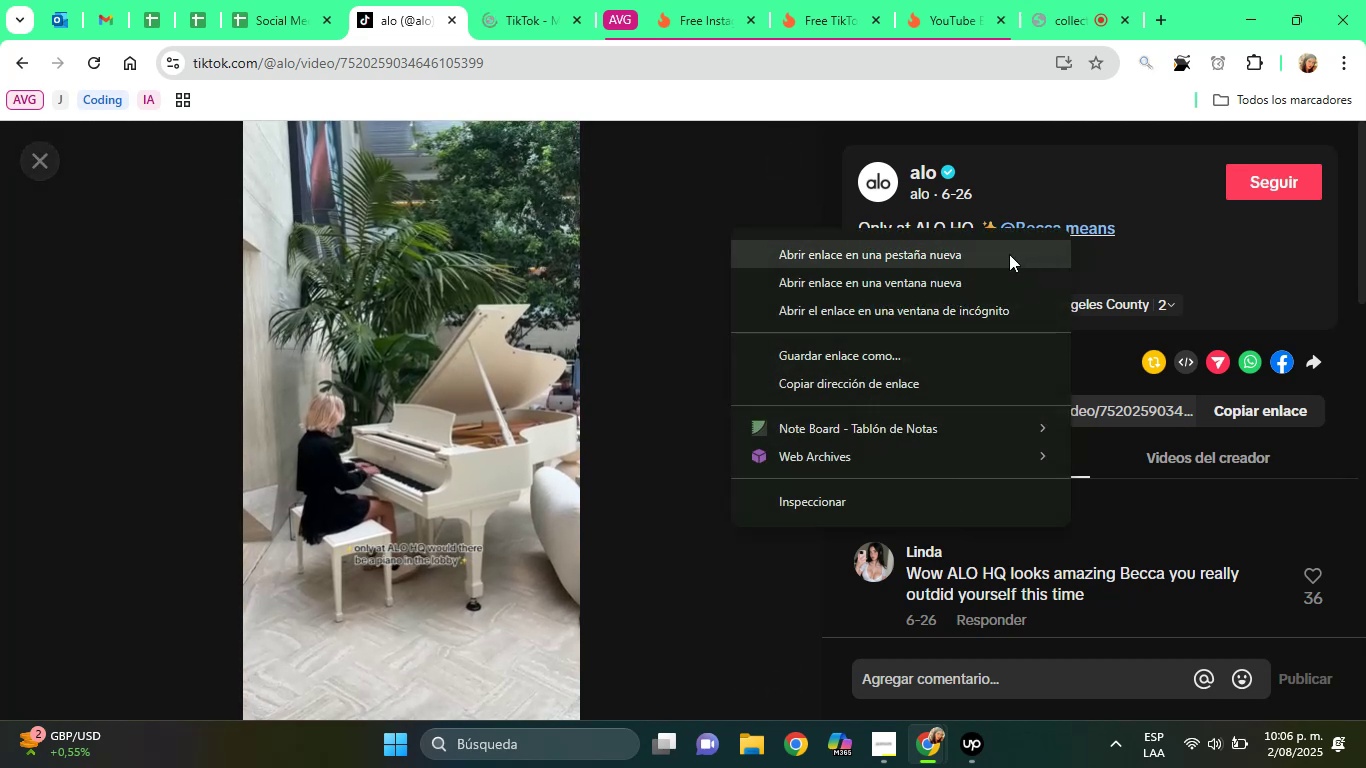 
left_click([1009, 254])
 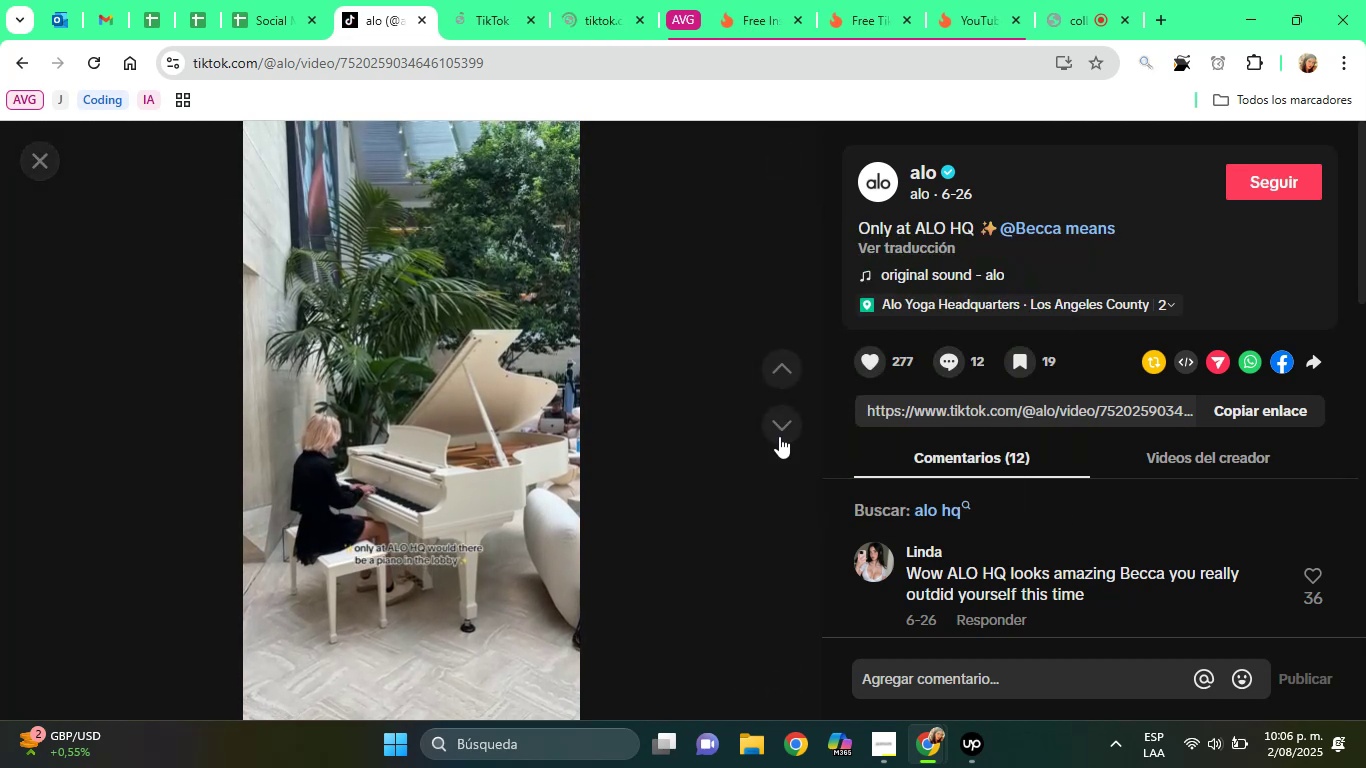 
left_click([778, 436])
 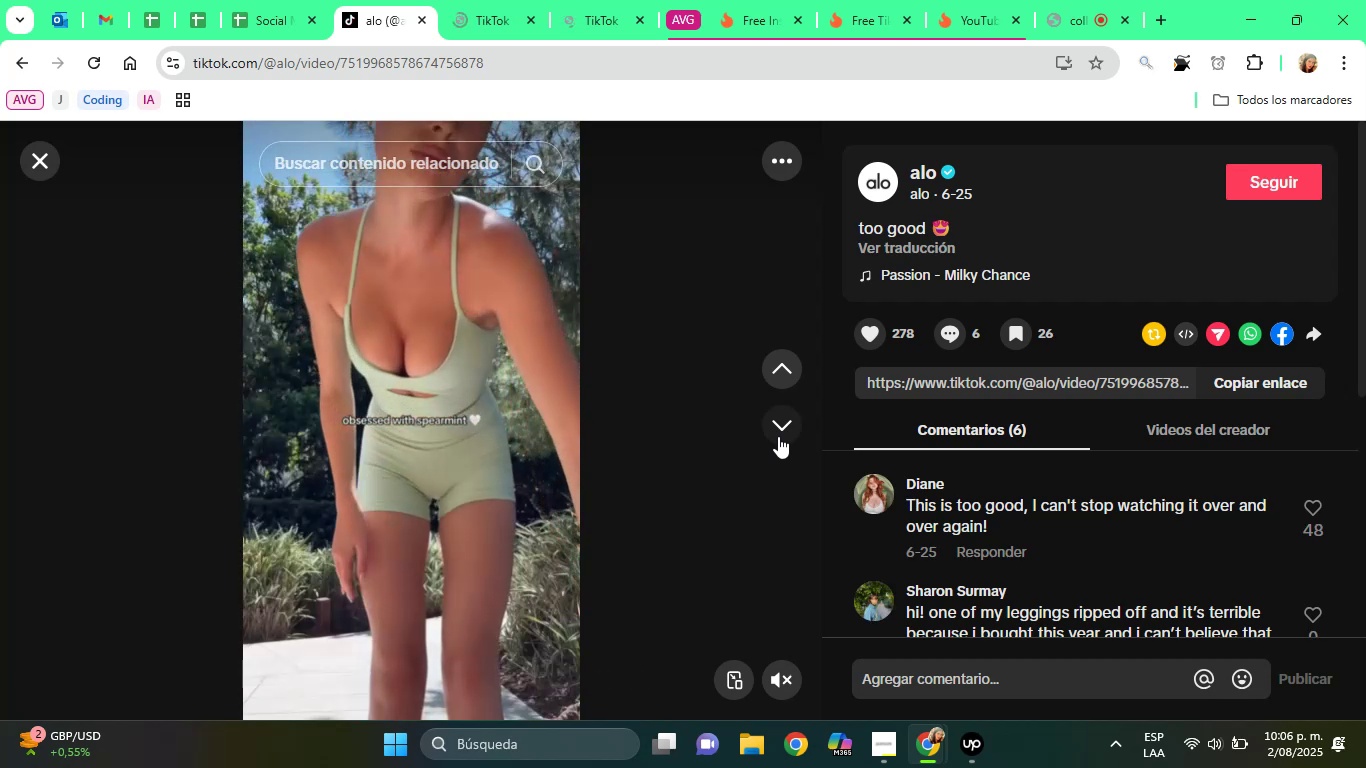 
wait(7.41)
 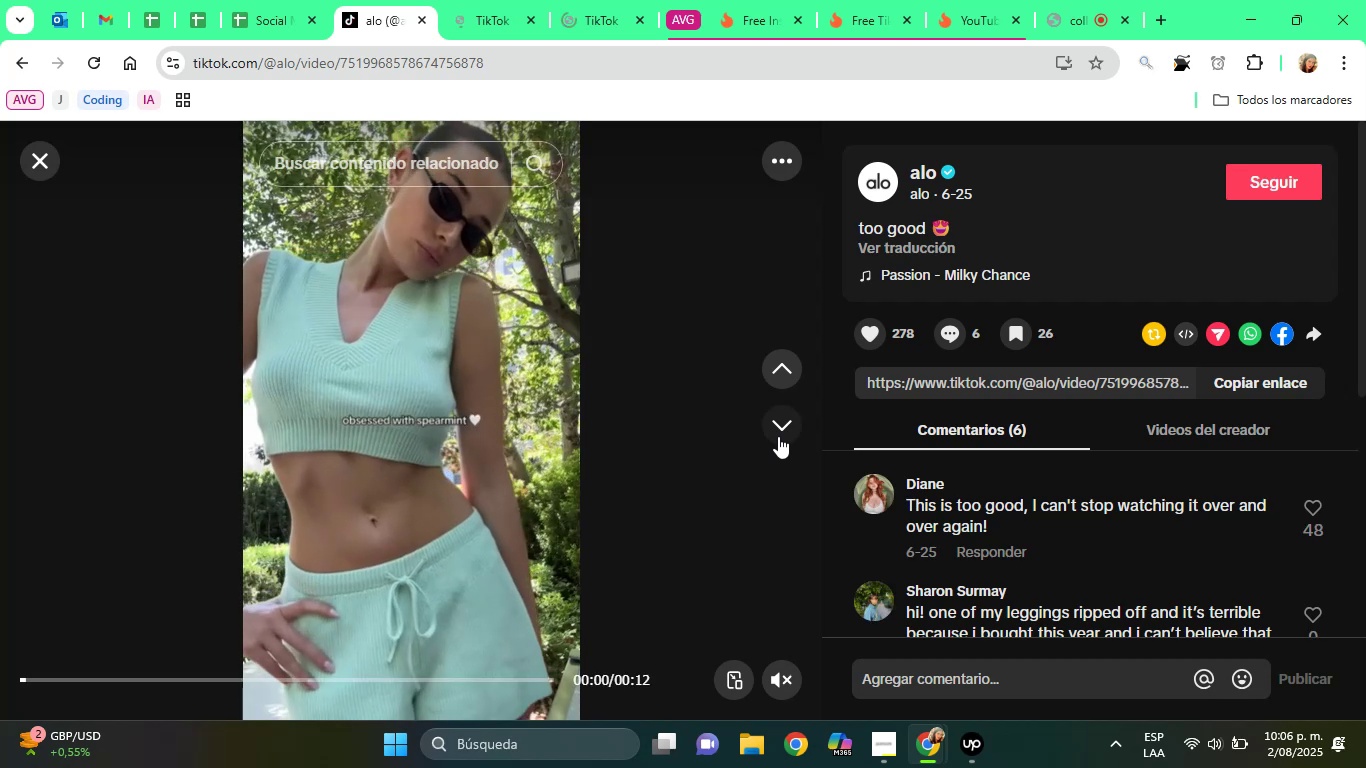 
left_click([774, 435])
 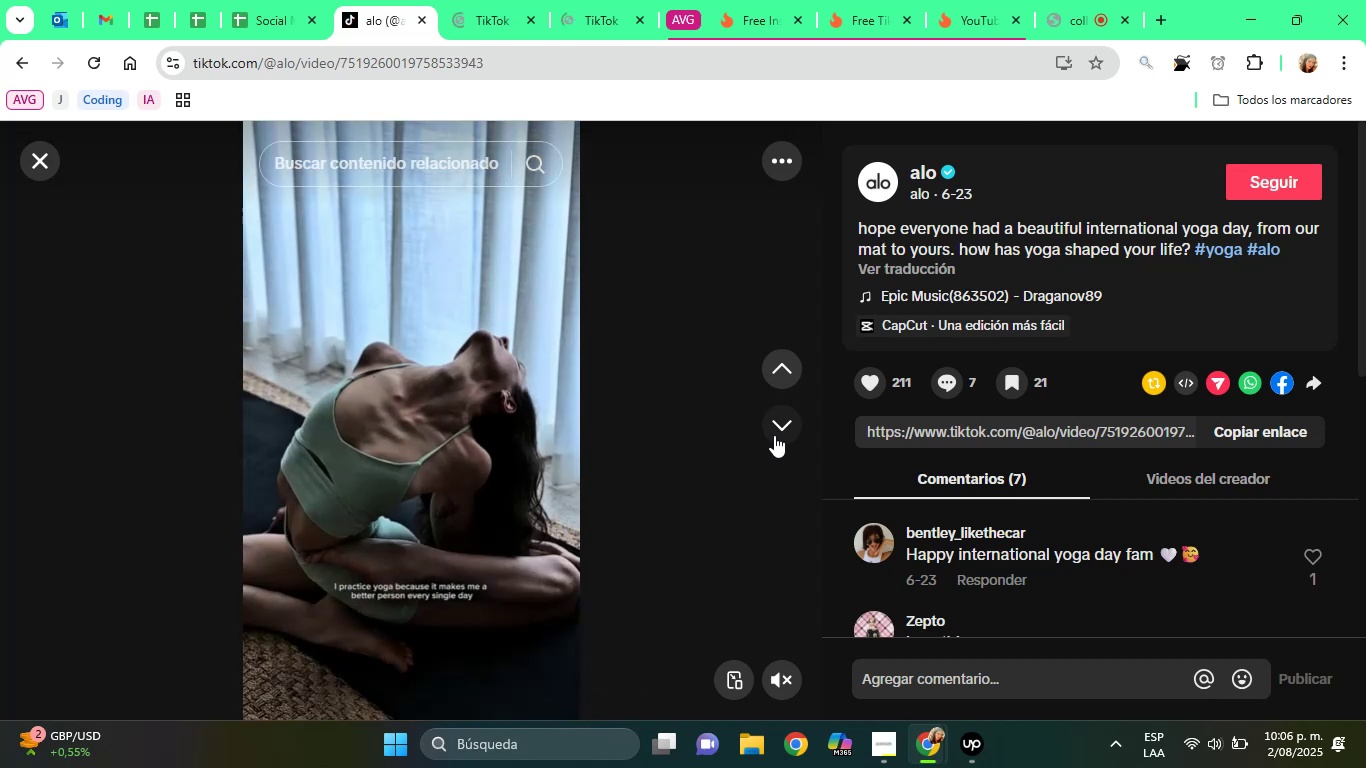 
wait(7.97)
 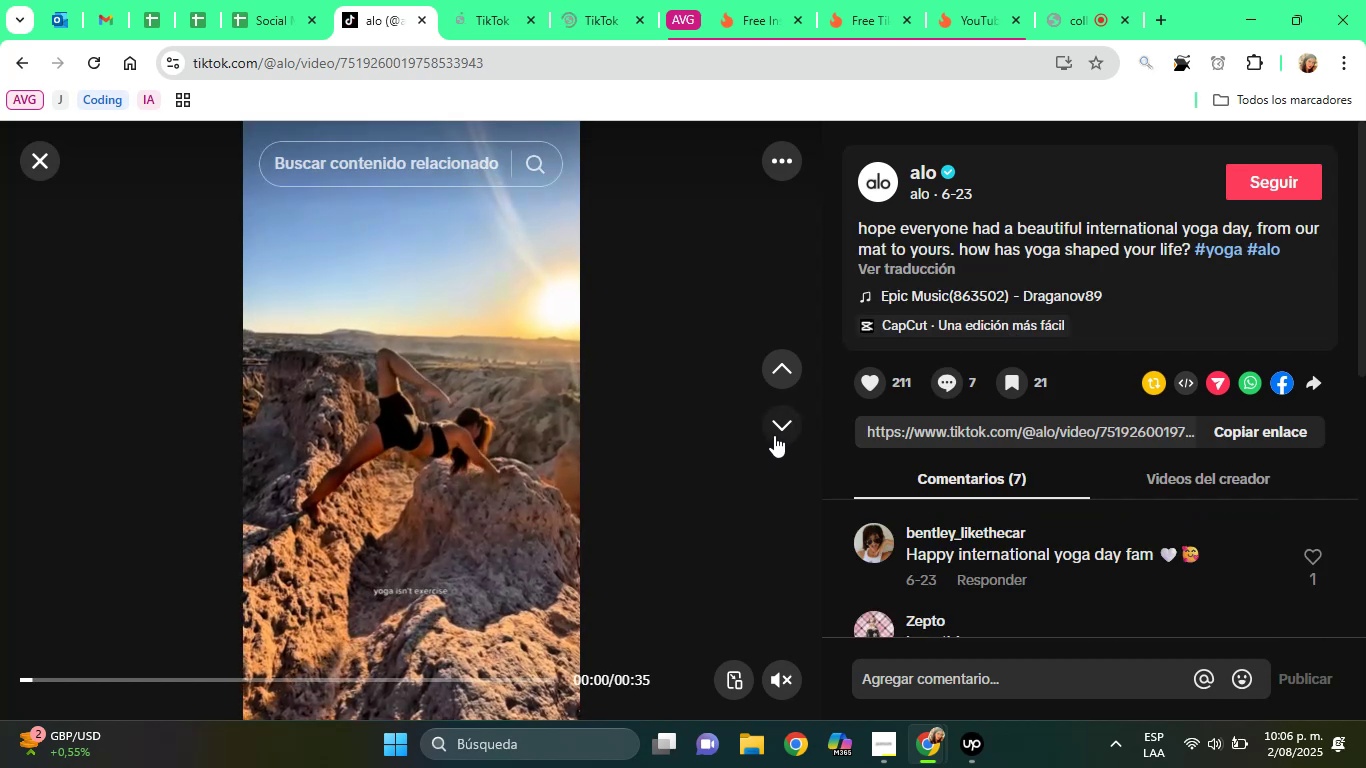 
left_click([774, 435])
 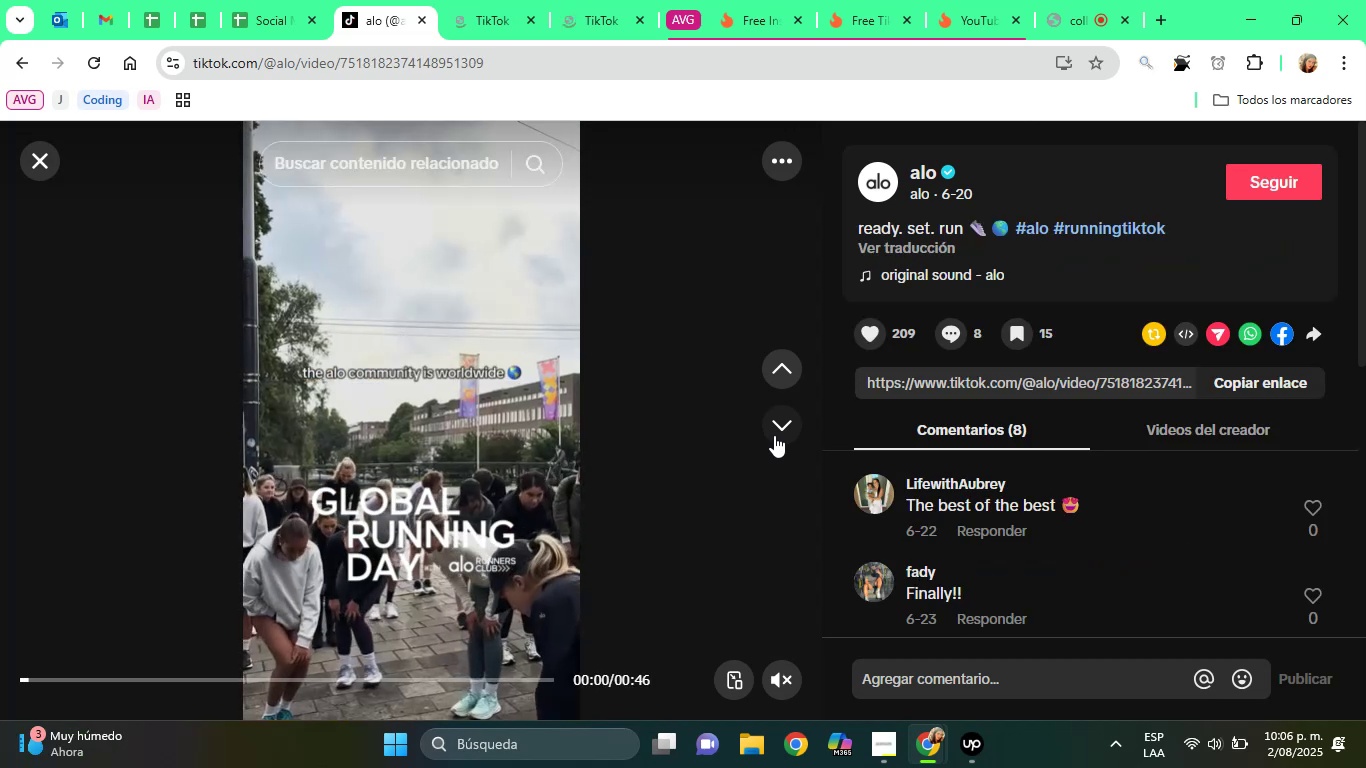 
wait(6.96)
 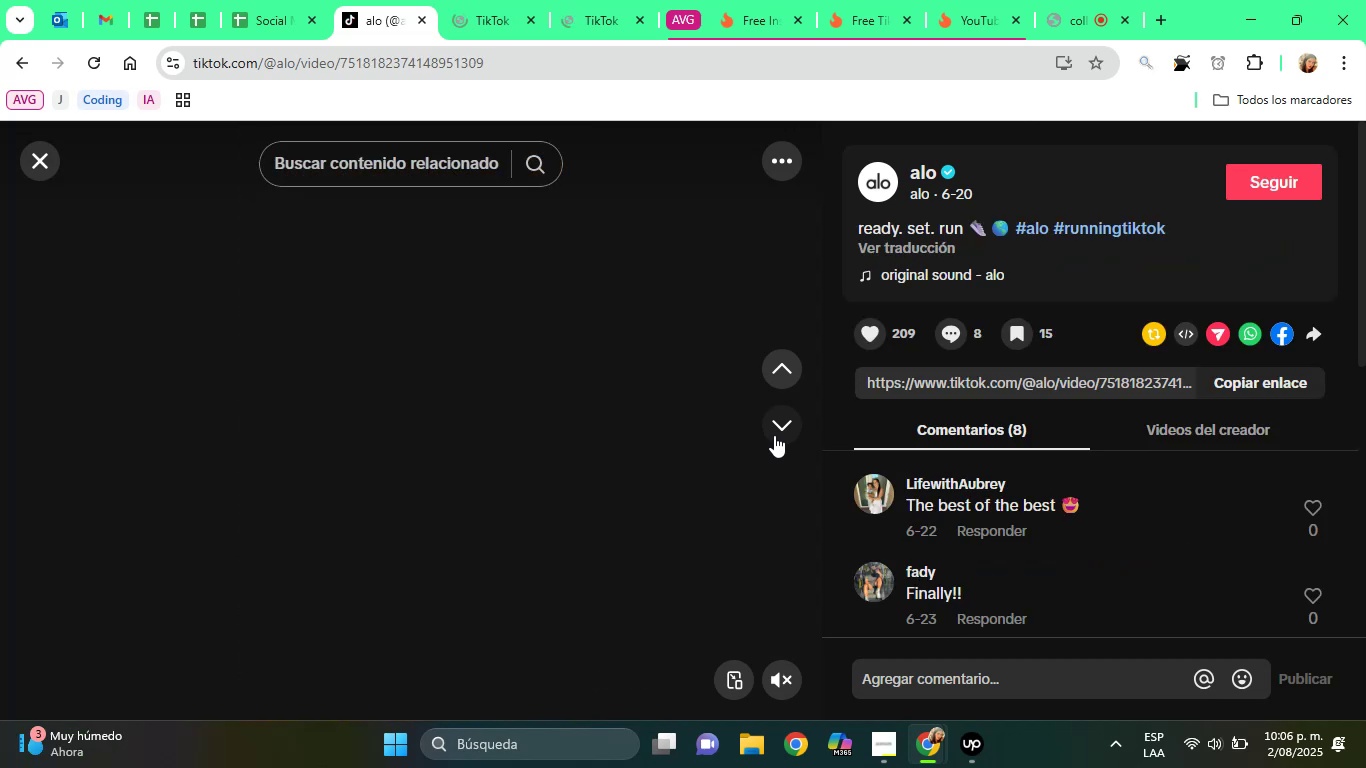 
left_click([774, 435])
 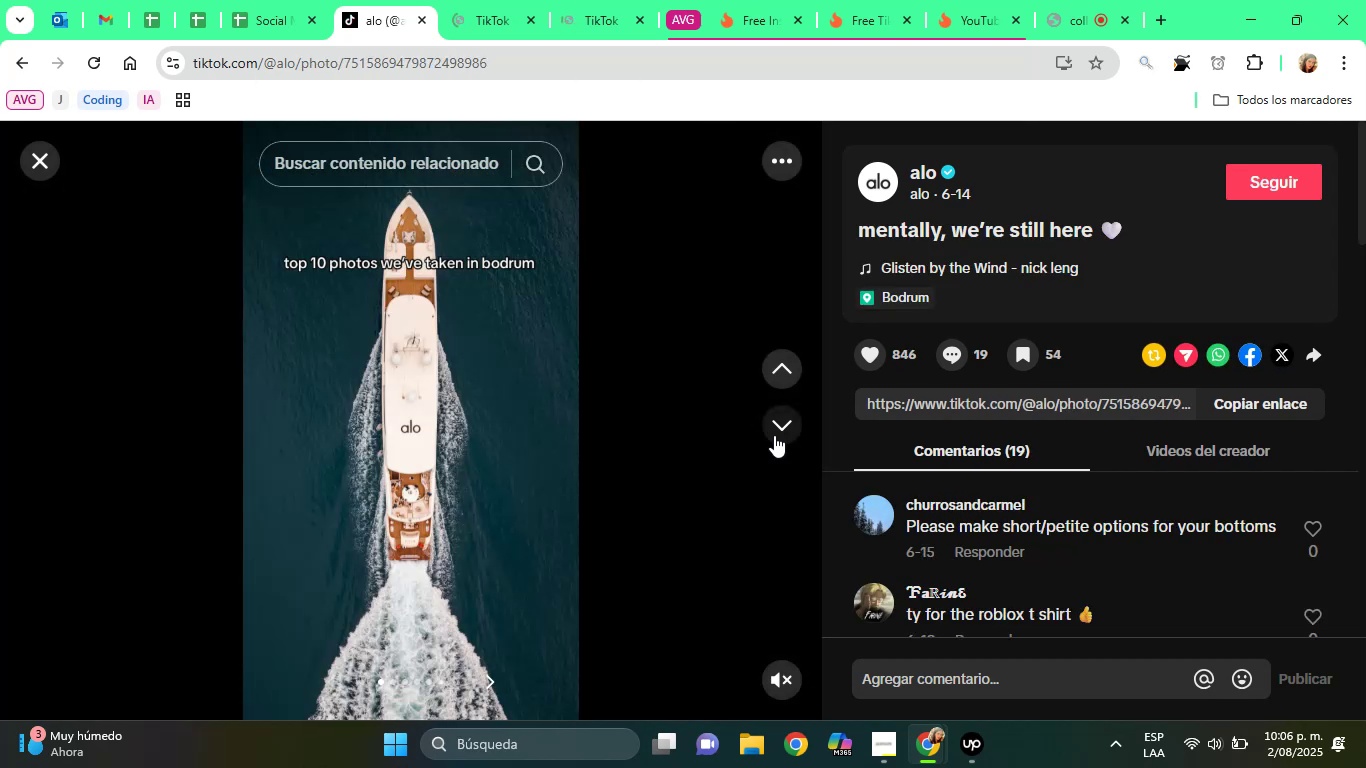 
left_click([774, 435])
 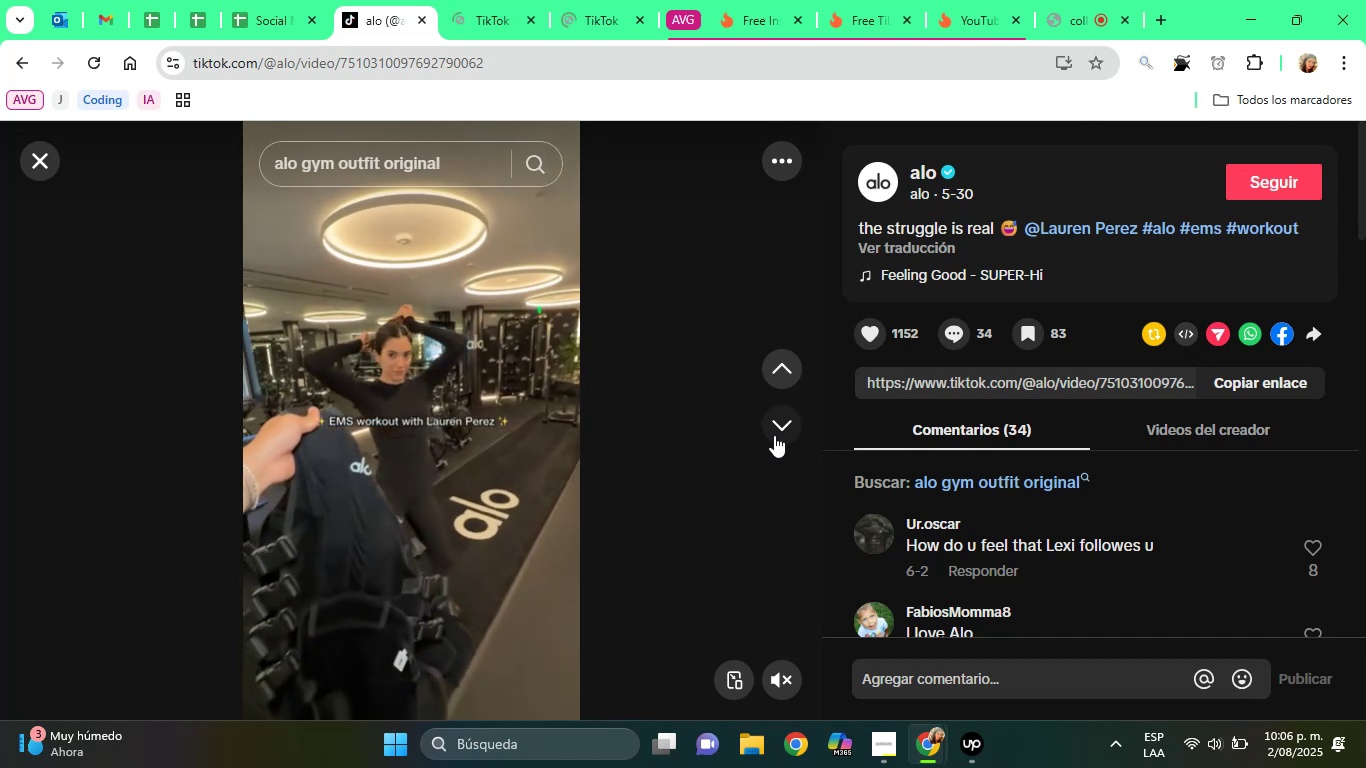 
wait(6.41)
 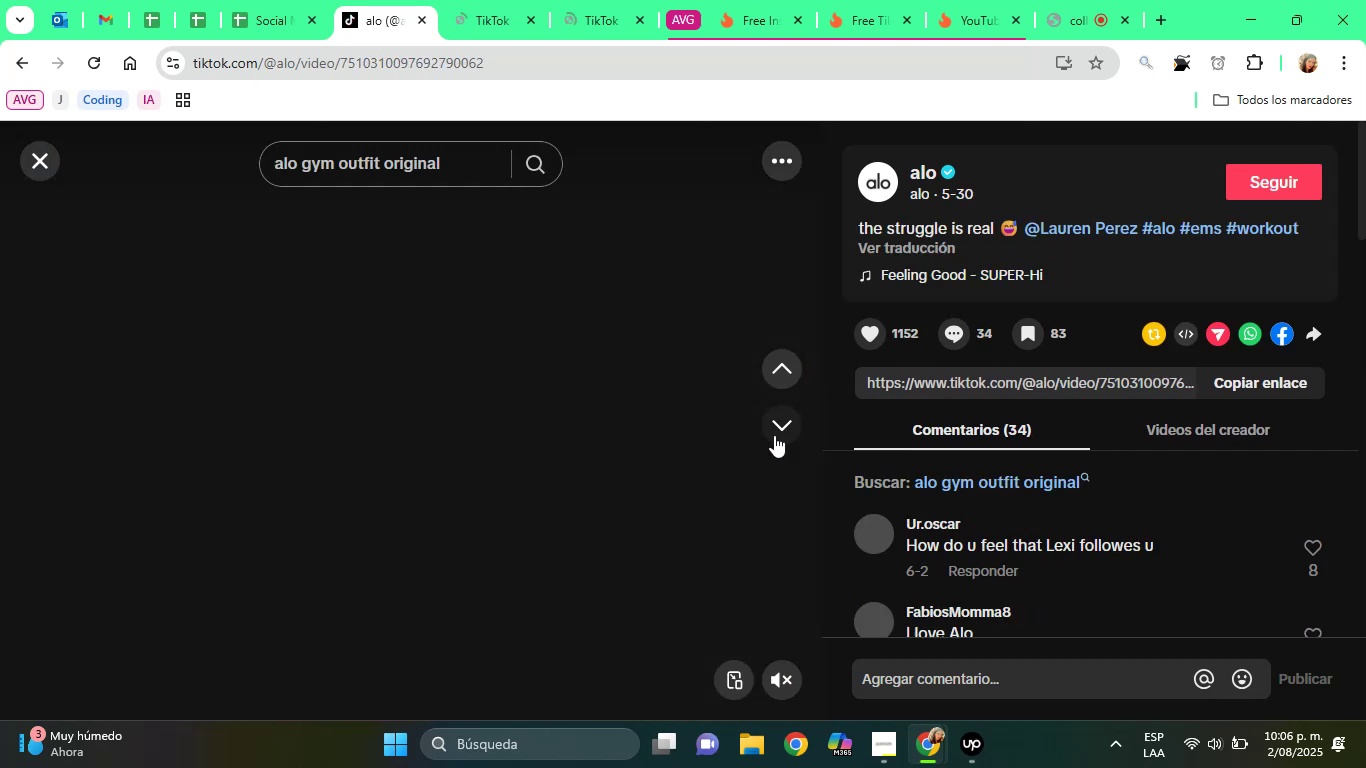 
left_click([774, 435])
 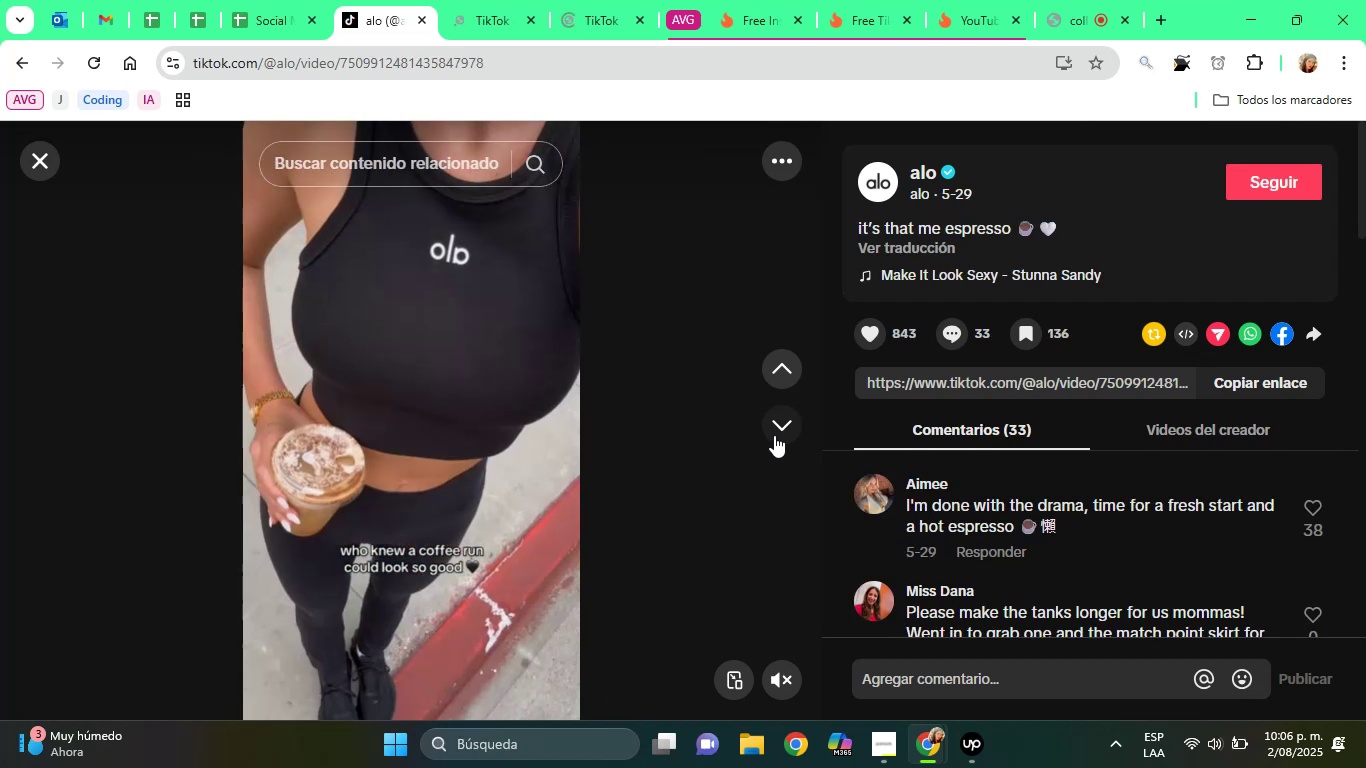 
wait(6.53)
 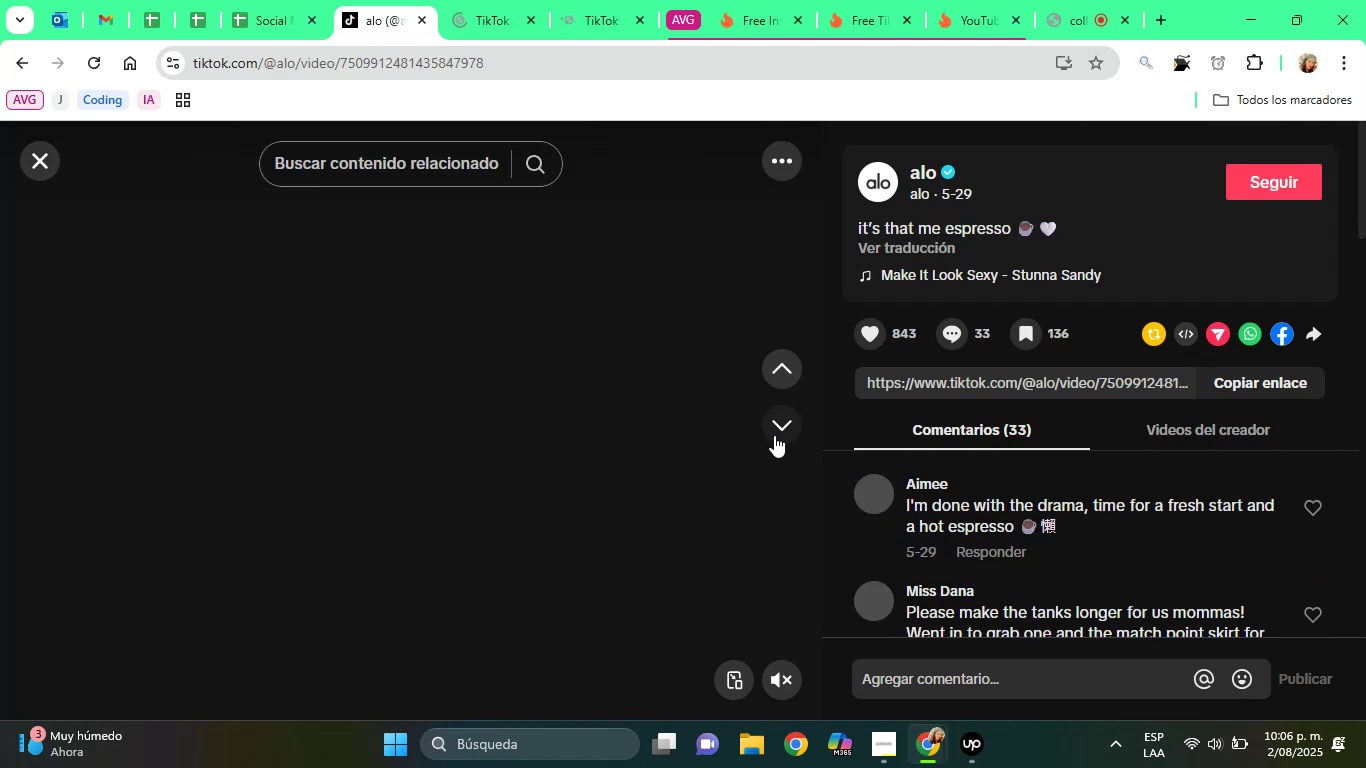 
left_click([774, 435])
 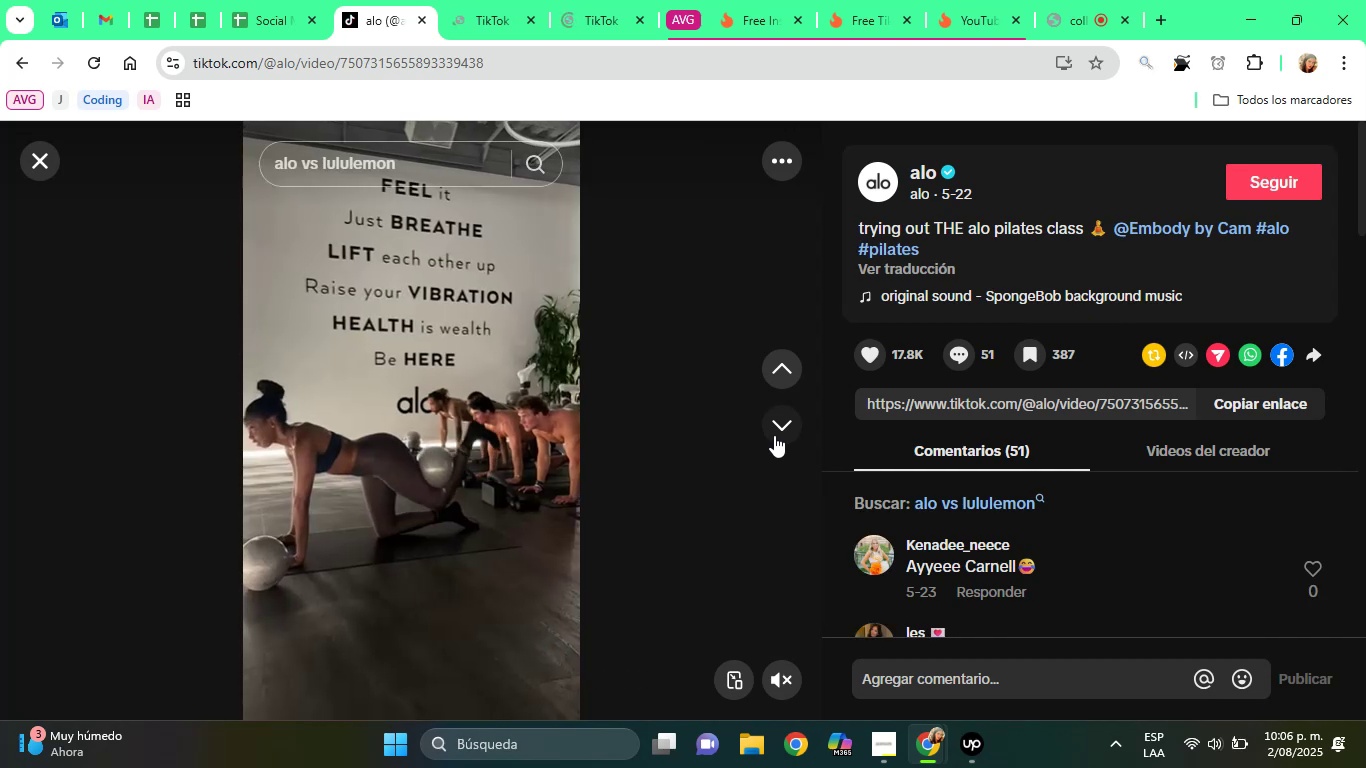 
wait(12.46)
 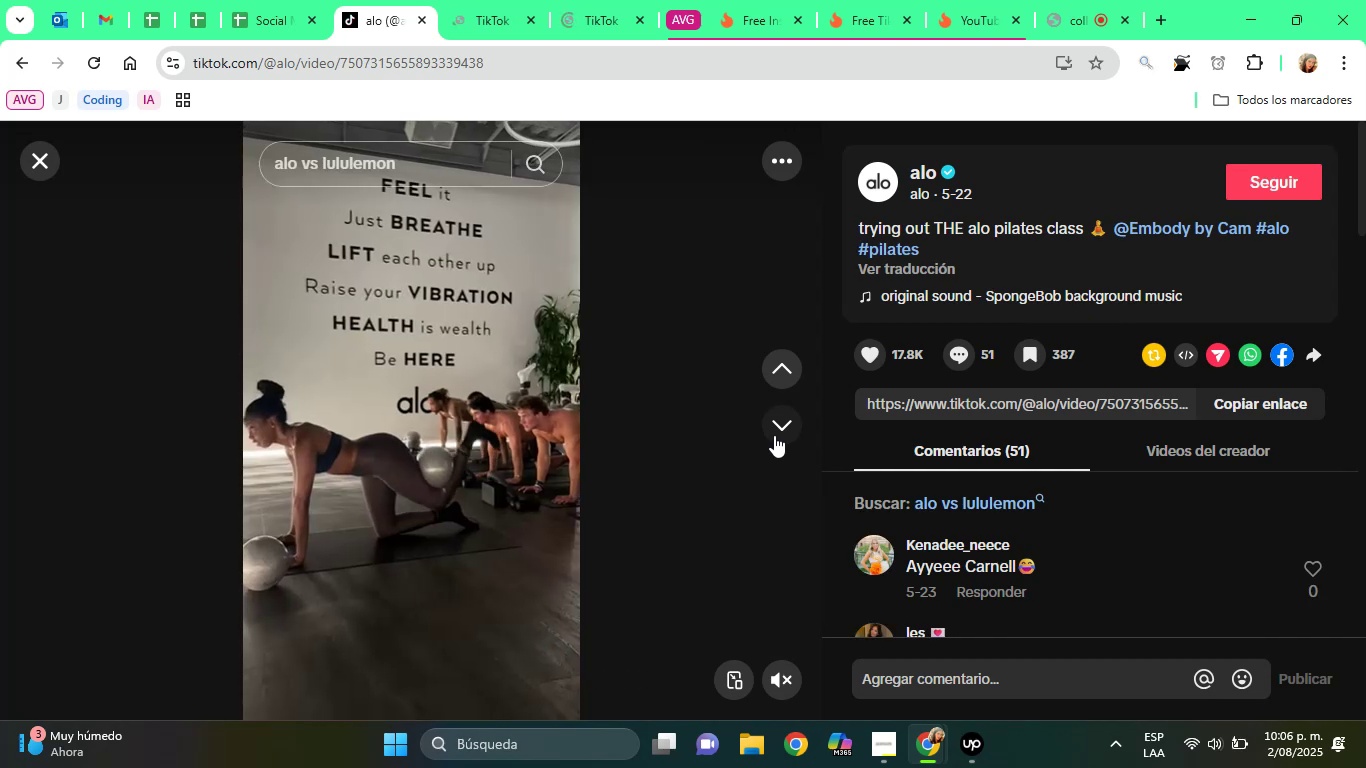 
right_click([1152, 237])
 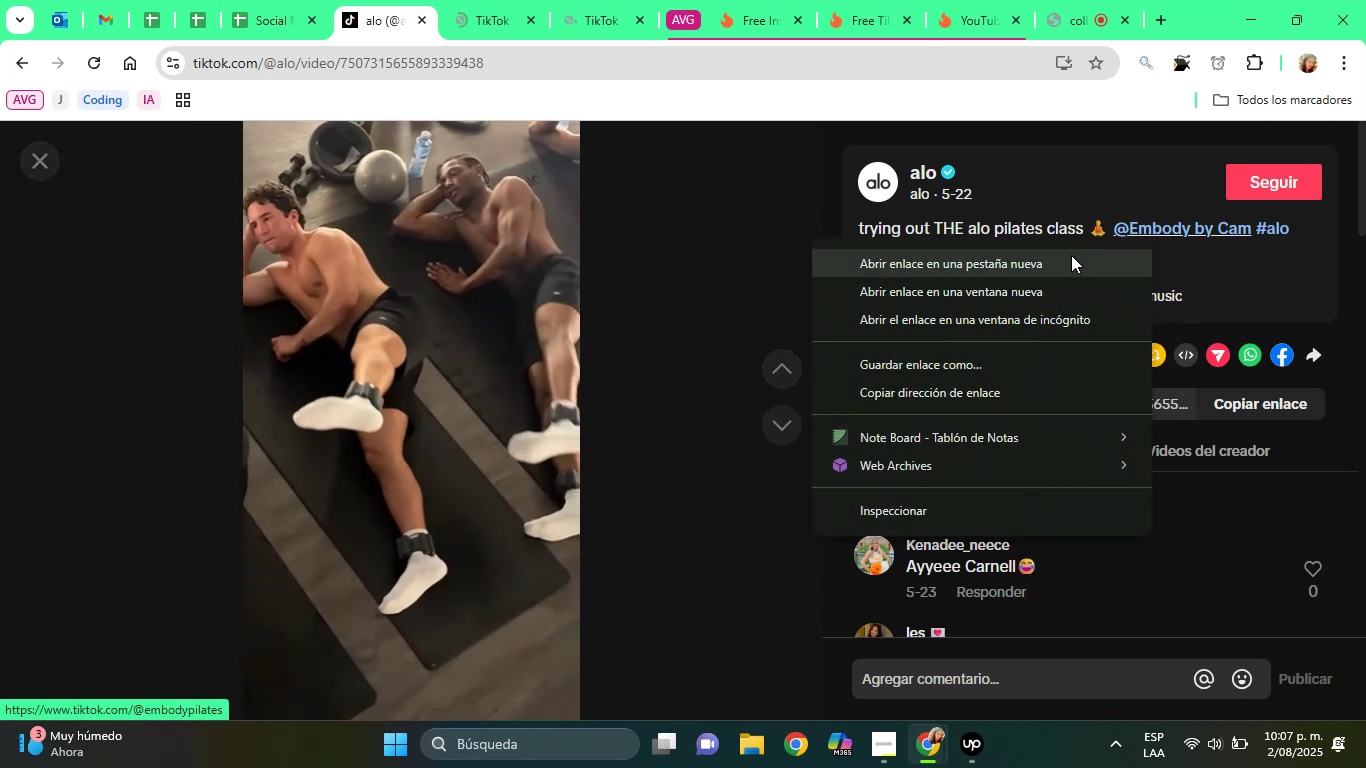 
left_click([1071, 255])
 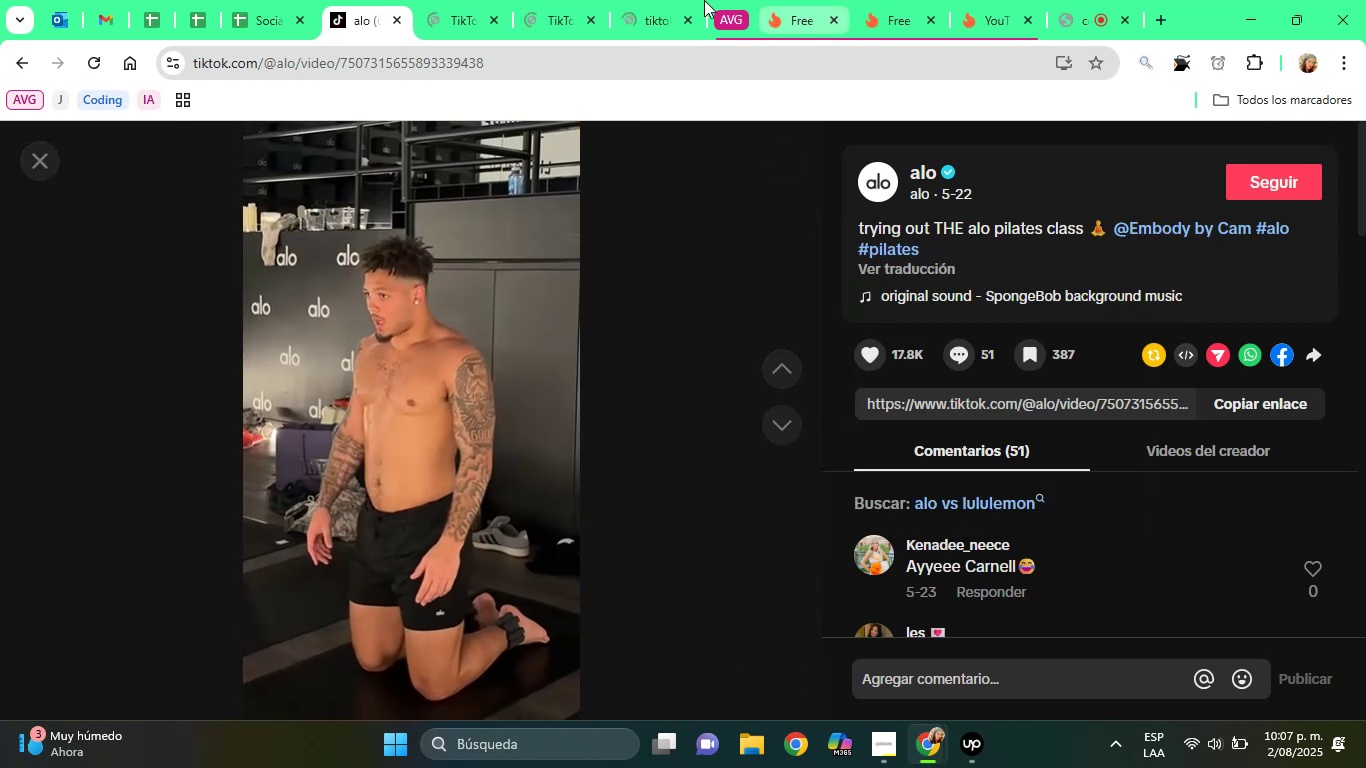 
left_click([680, 0])
 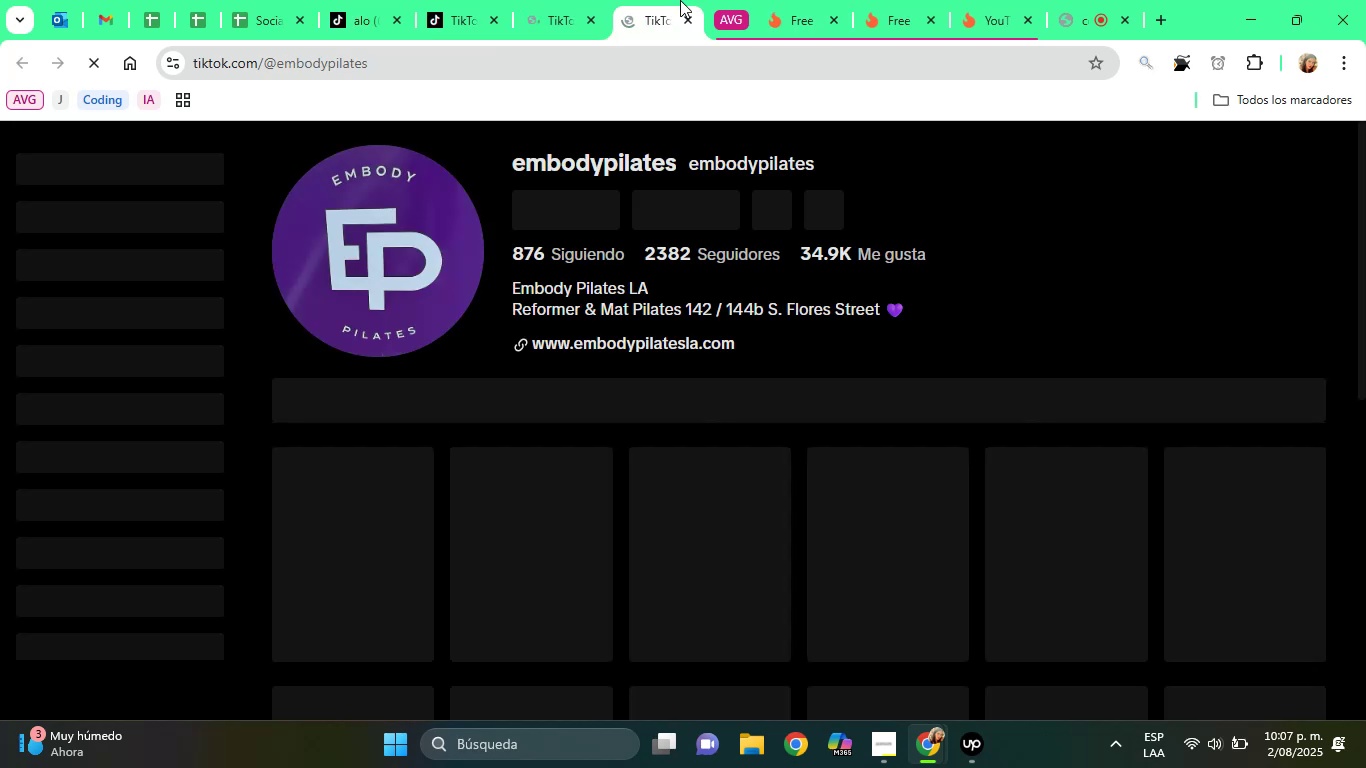 
wait(9.03)
 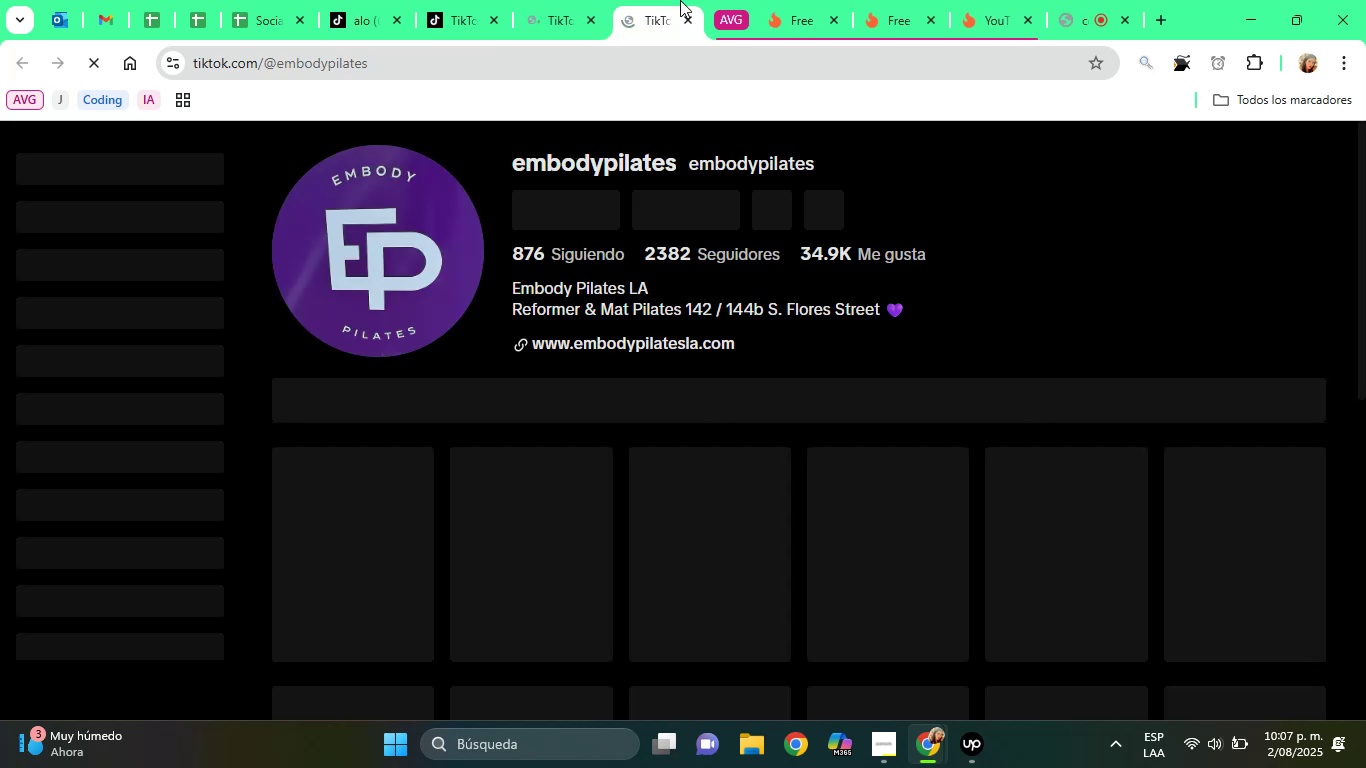 
left_click([690, 23])
 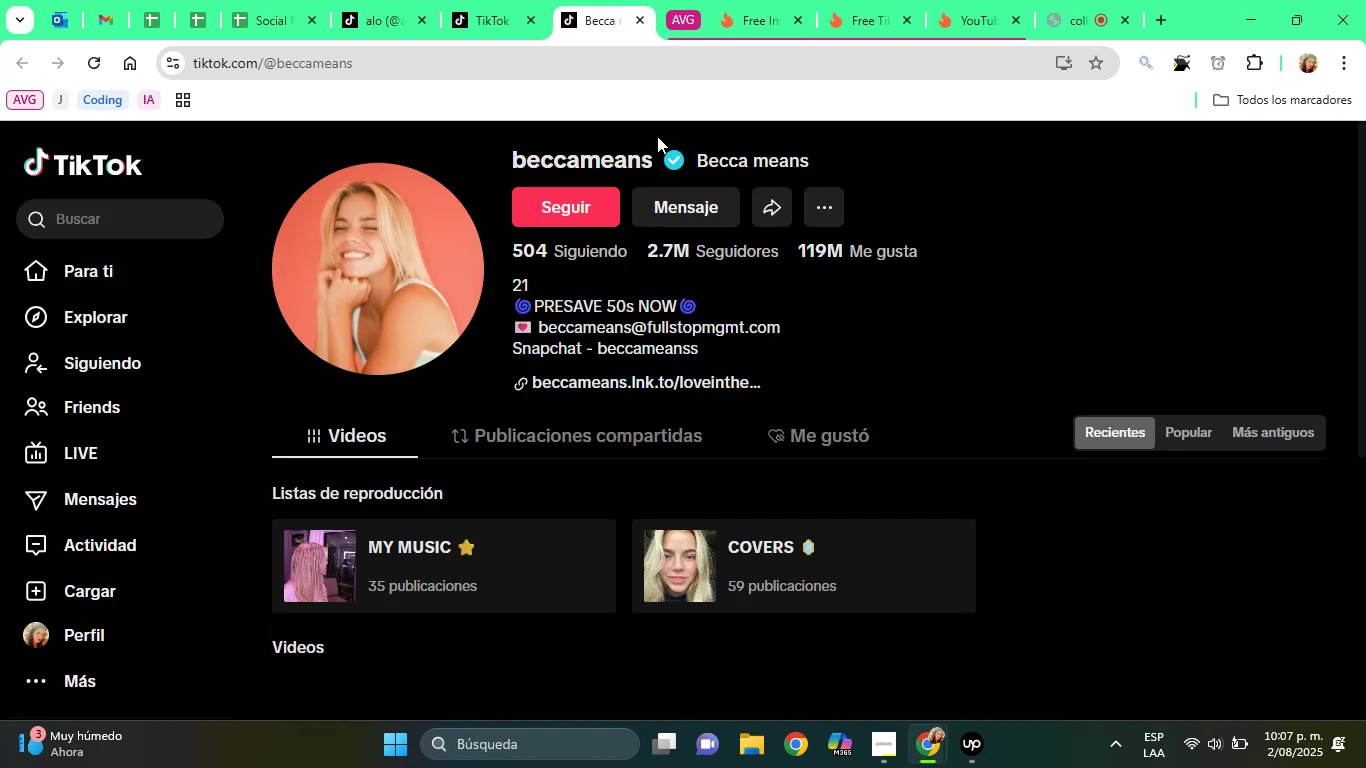 
wait(7.65)
 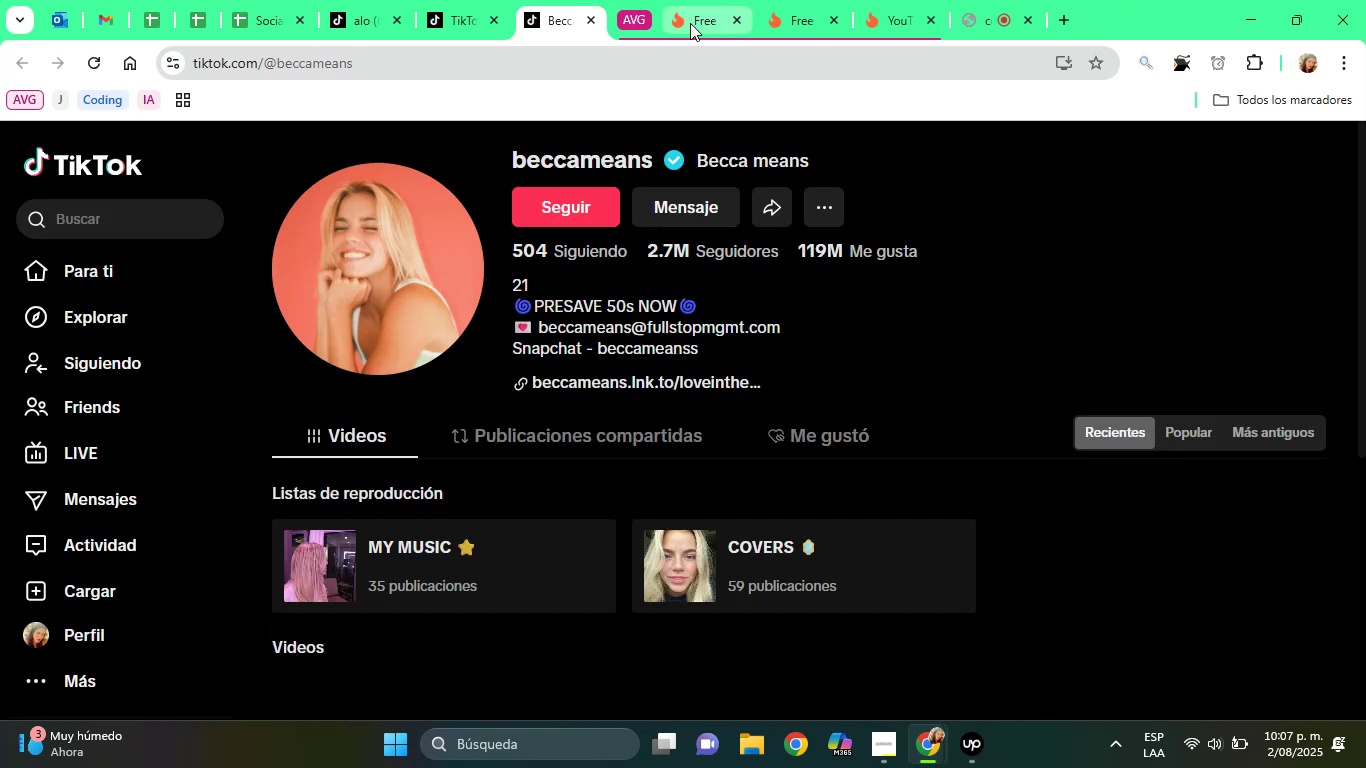 
left_click([495, 10])
 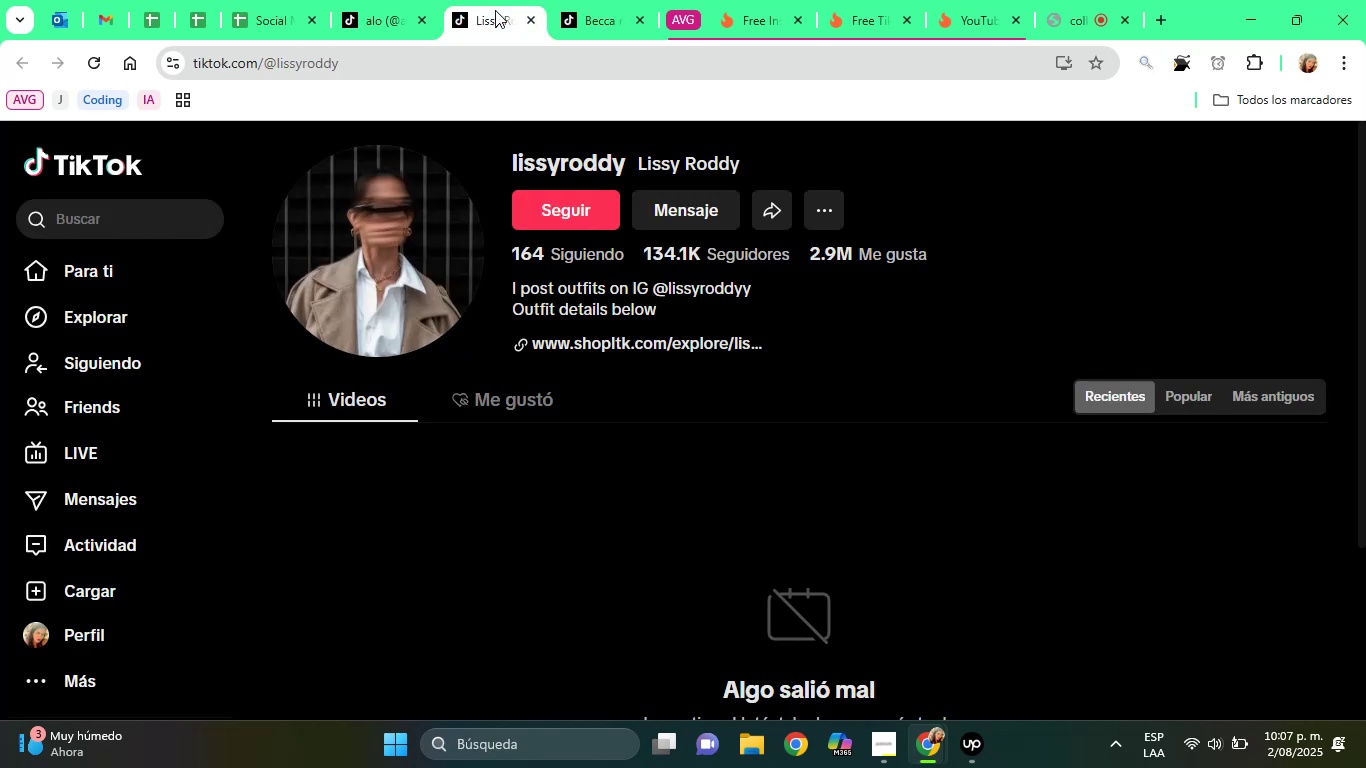 
wait(5.55)
 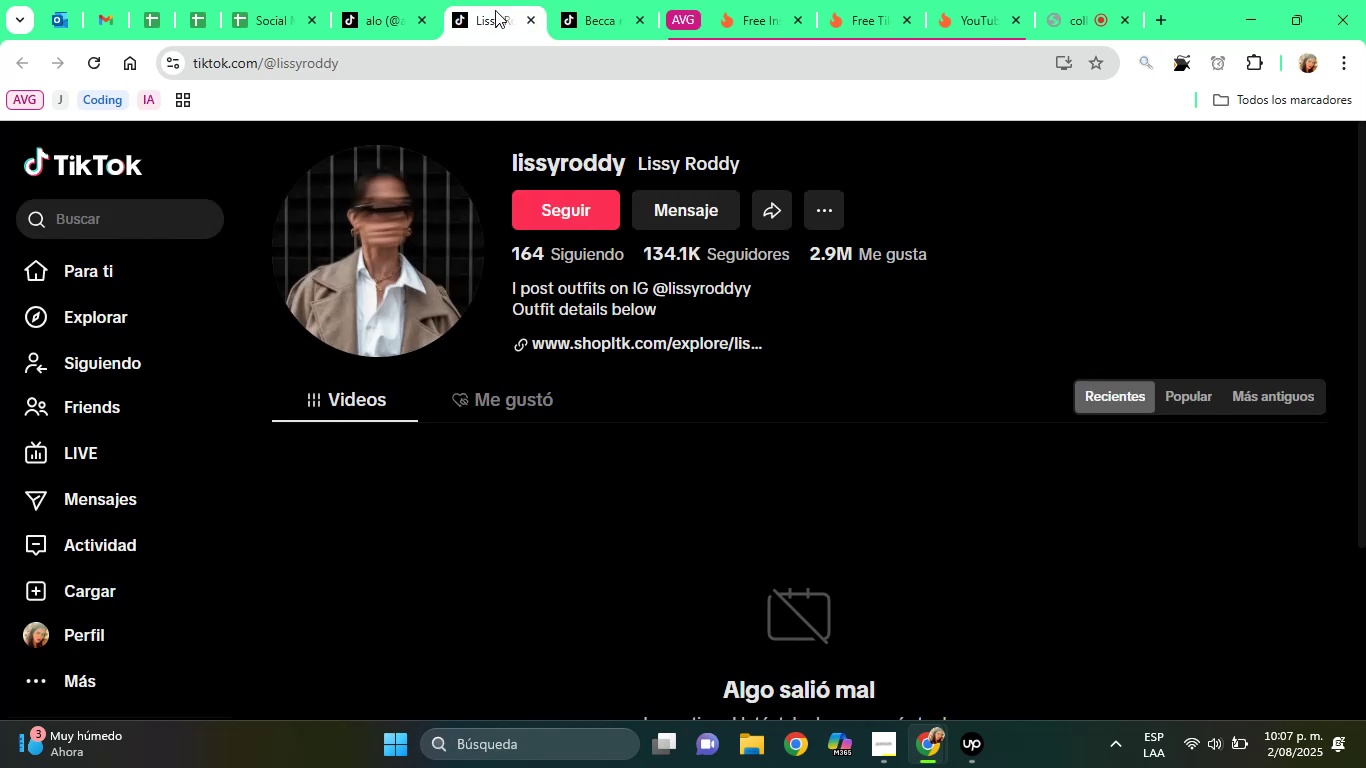 
left_click([636, 15])
 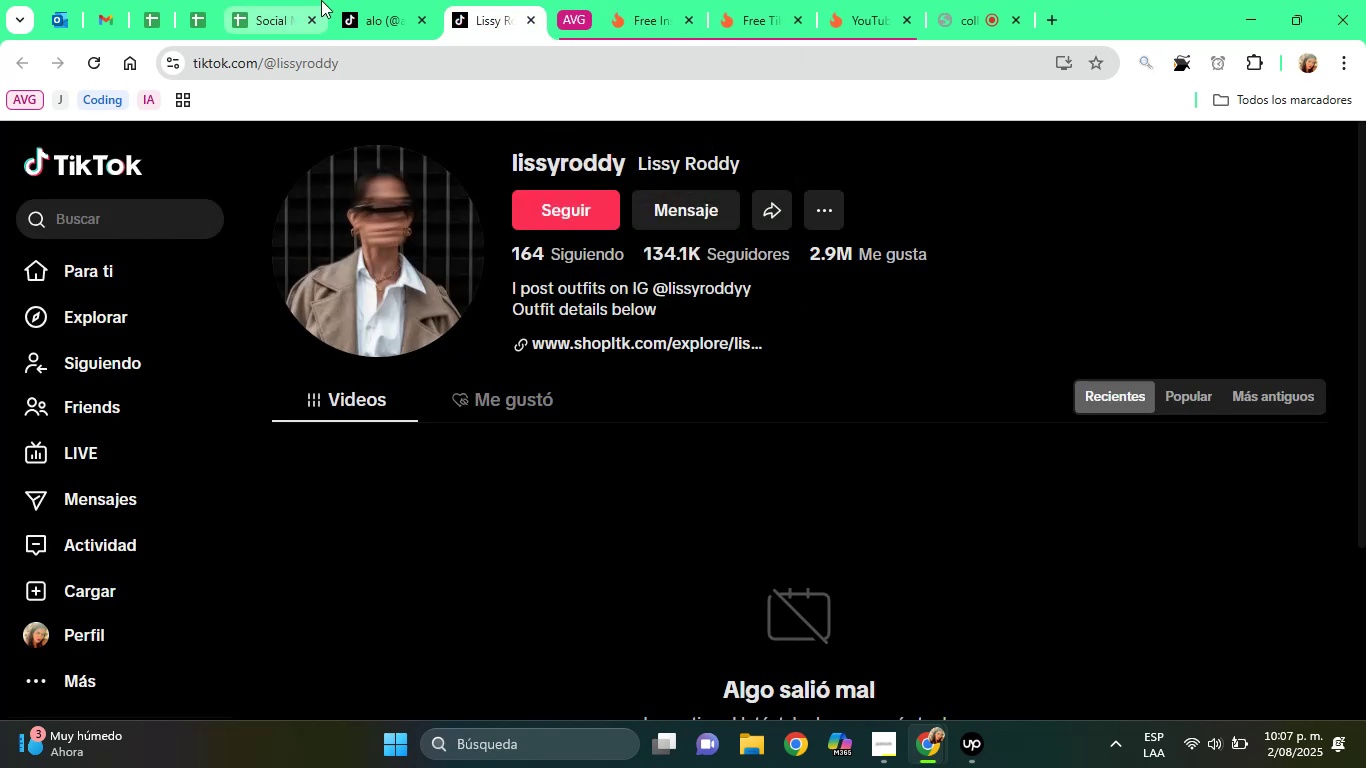 
left_click([412, 0])
 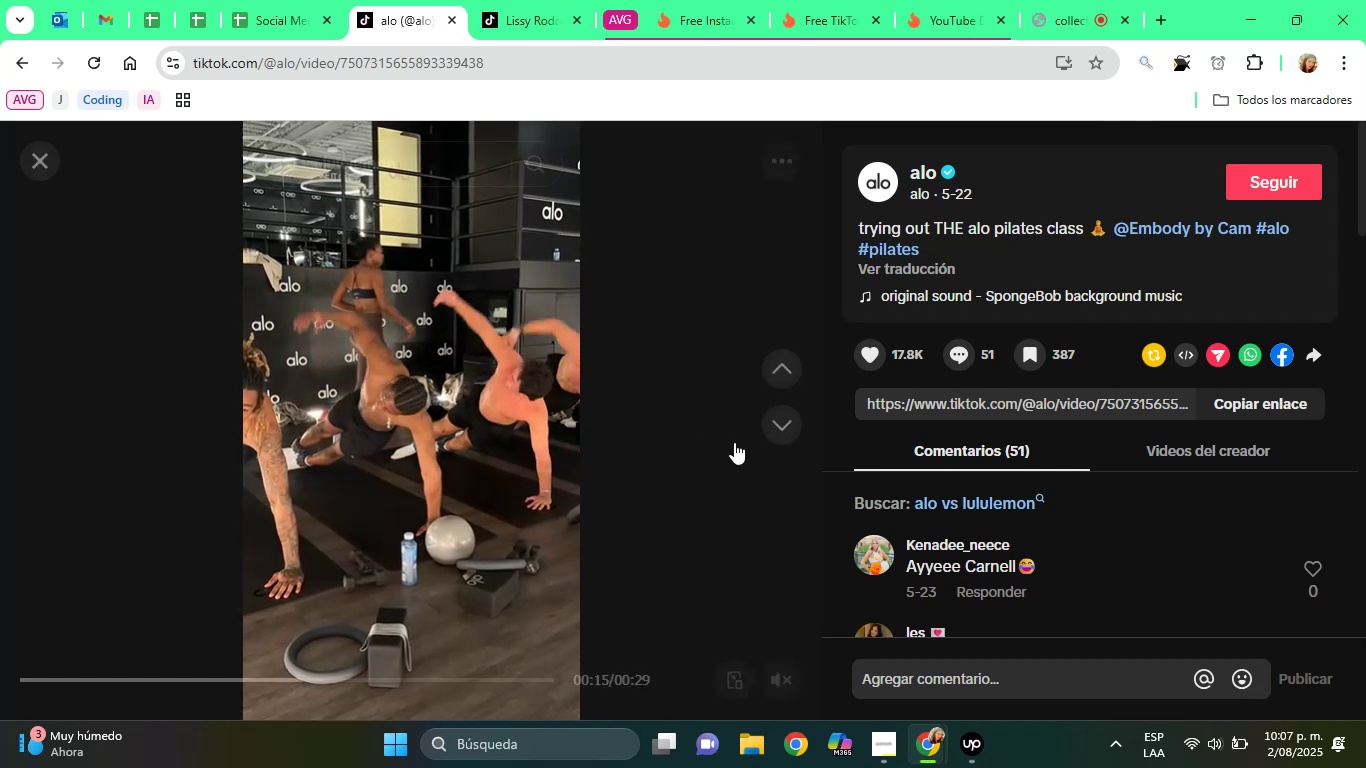 
left_click([759, 431])
 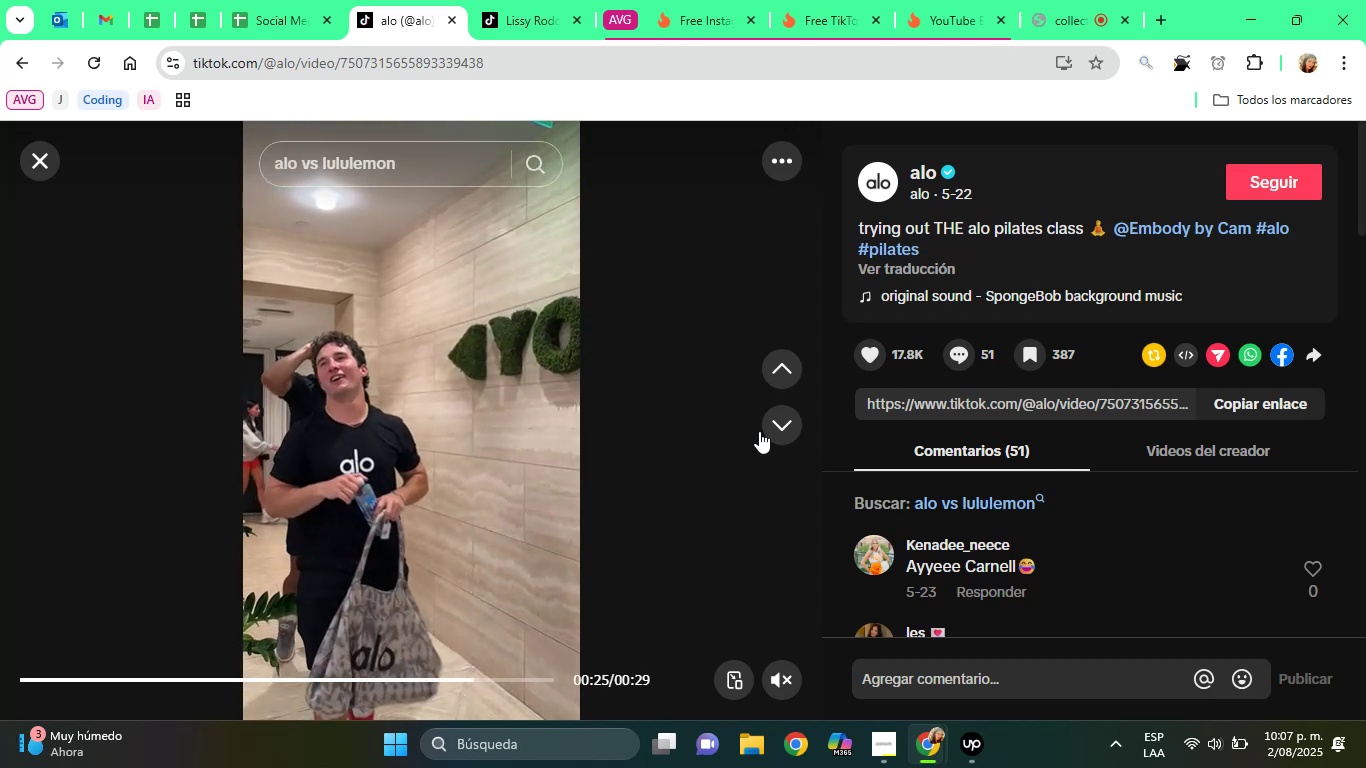 
wait(13.94)
 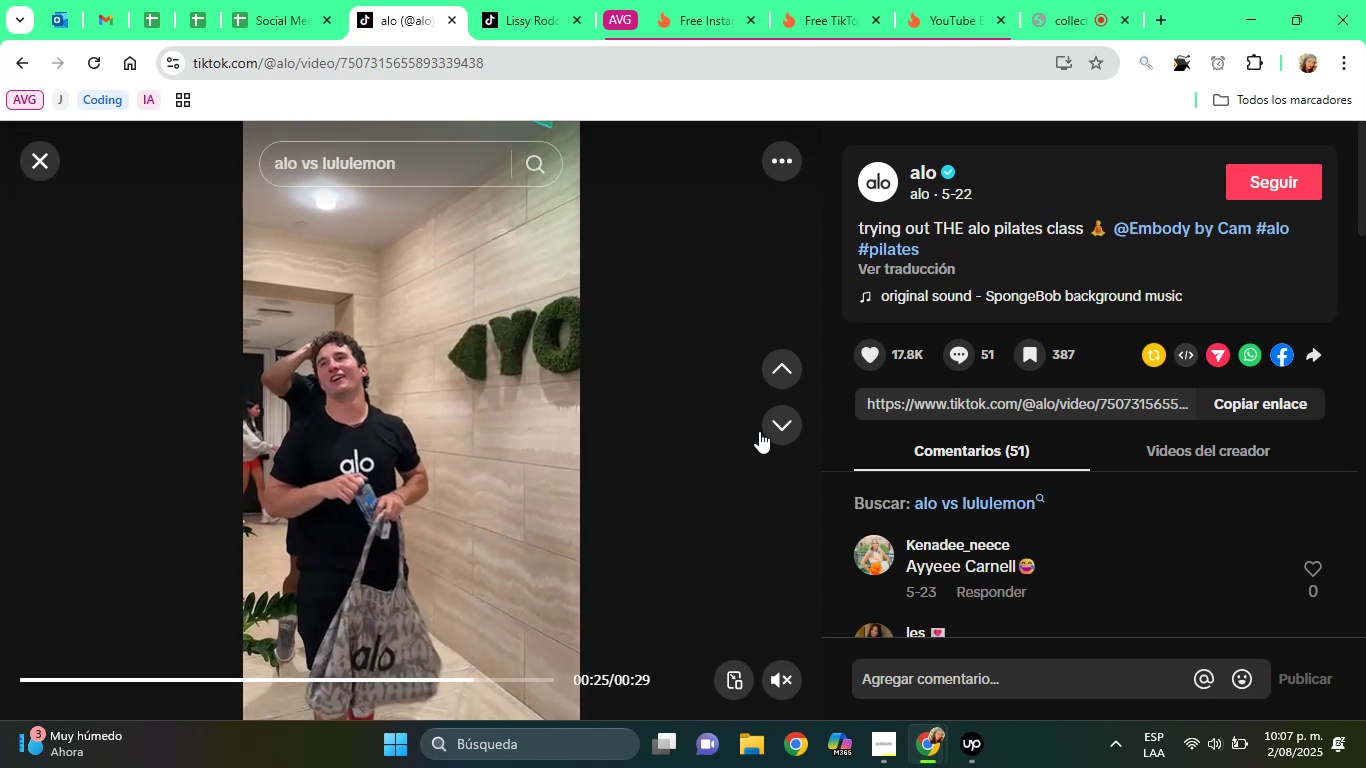 
left_click([759, 431])
 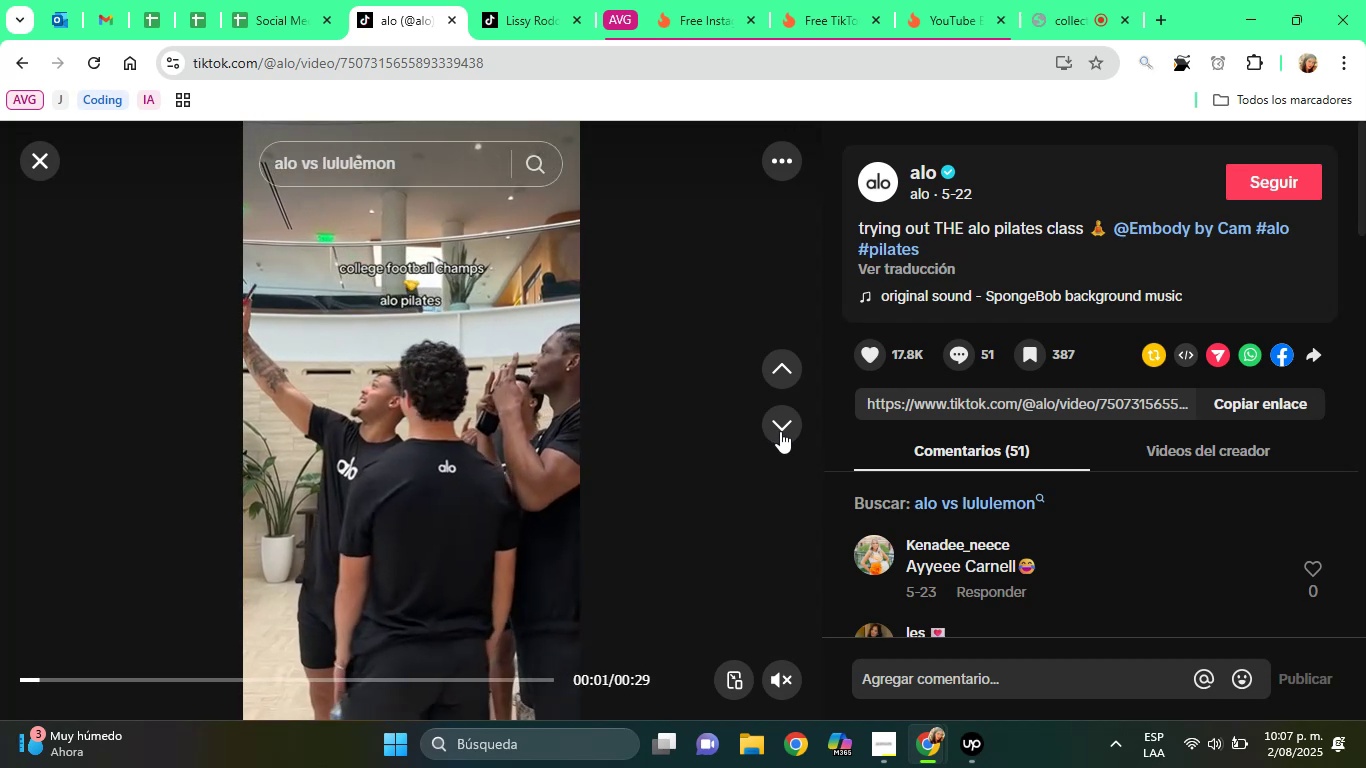 
left_click([780, 431])
 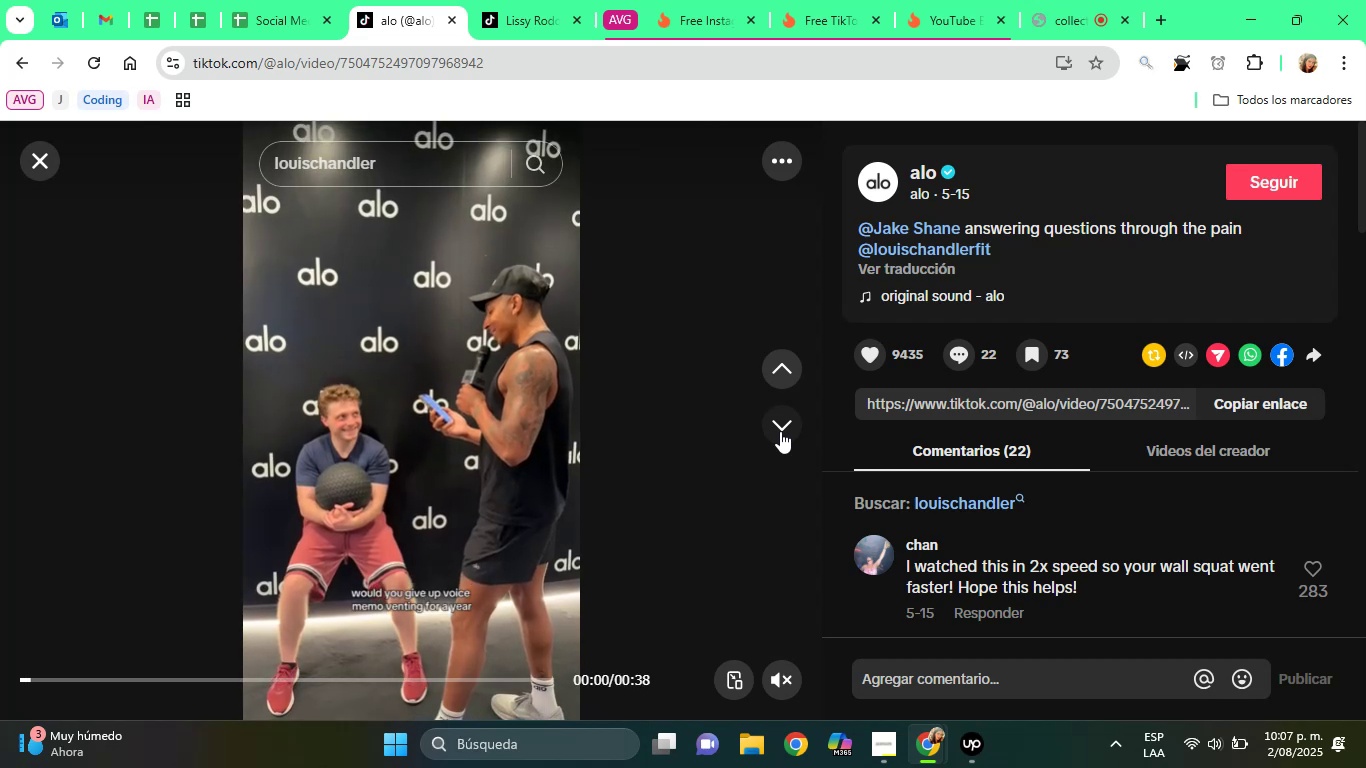 
mouse_move([946, 235])
 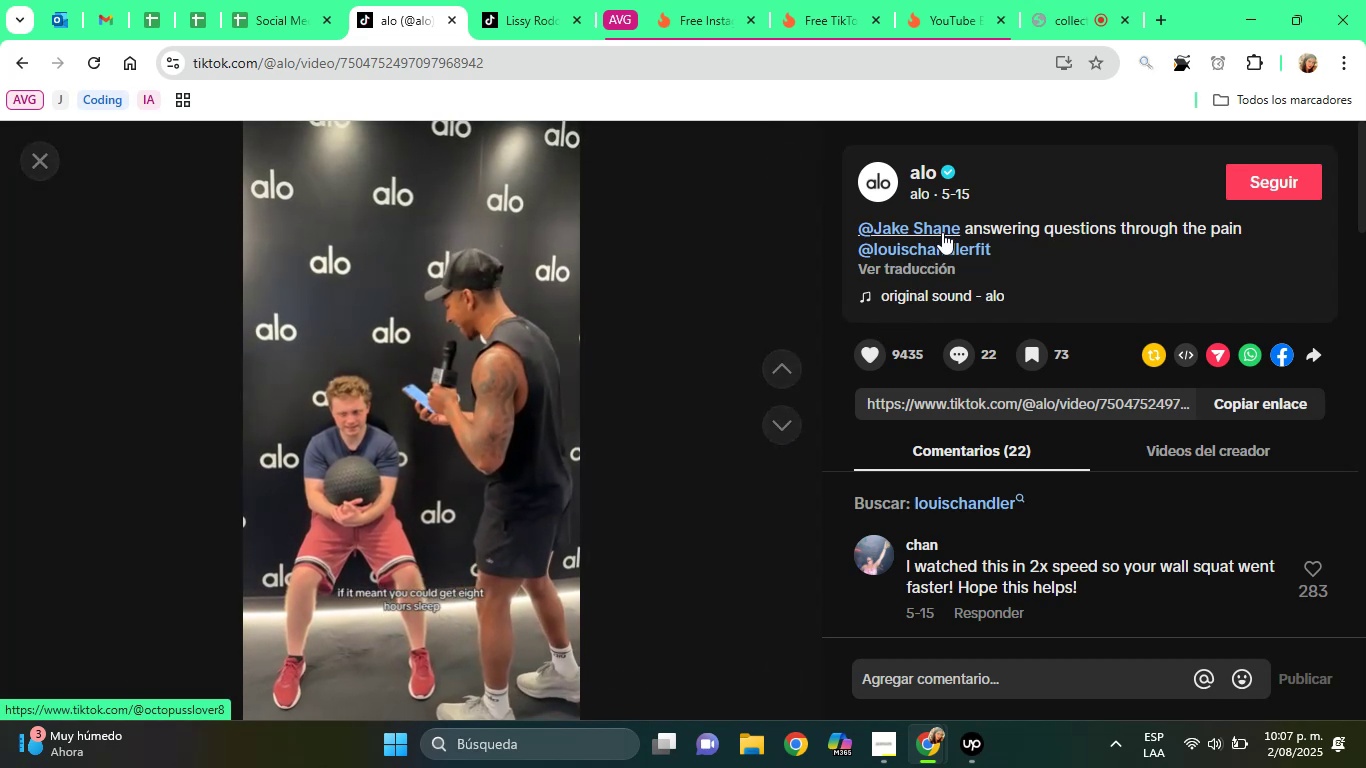 
right_click([942, 232])
 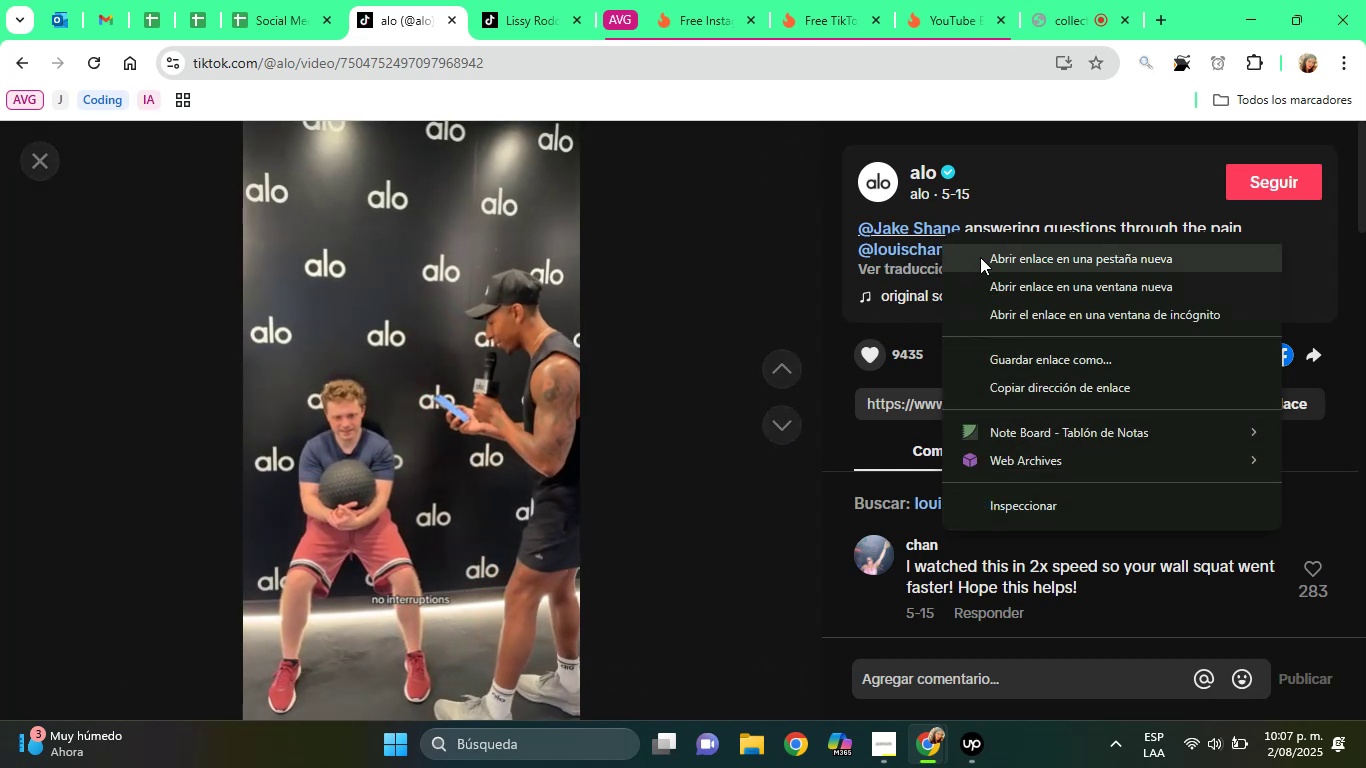 
left_click([980, 257])
 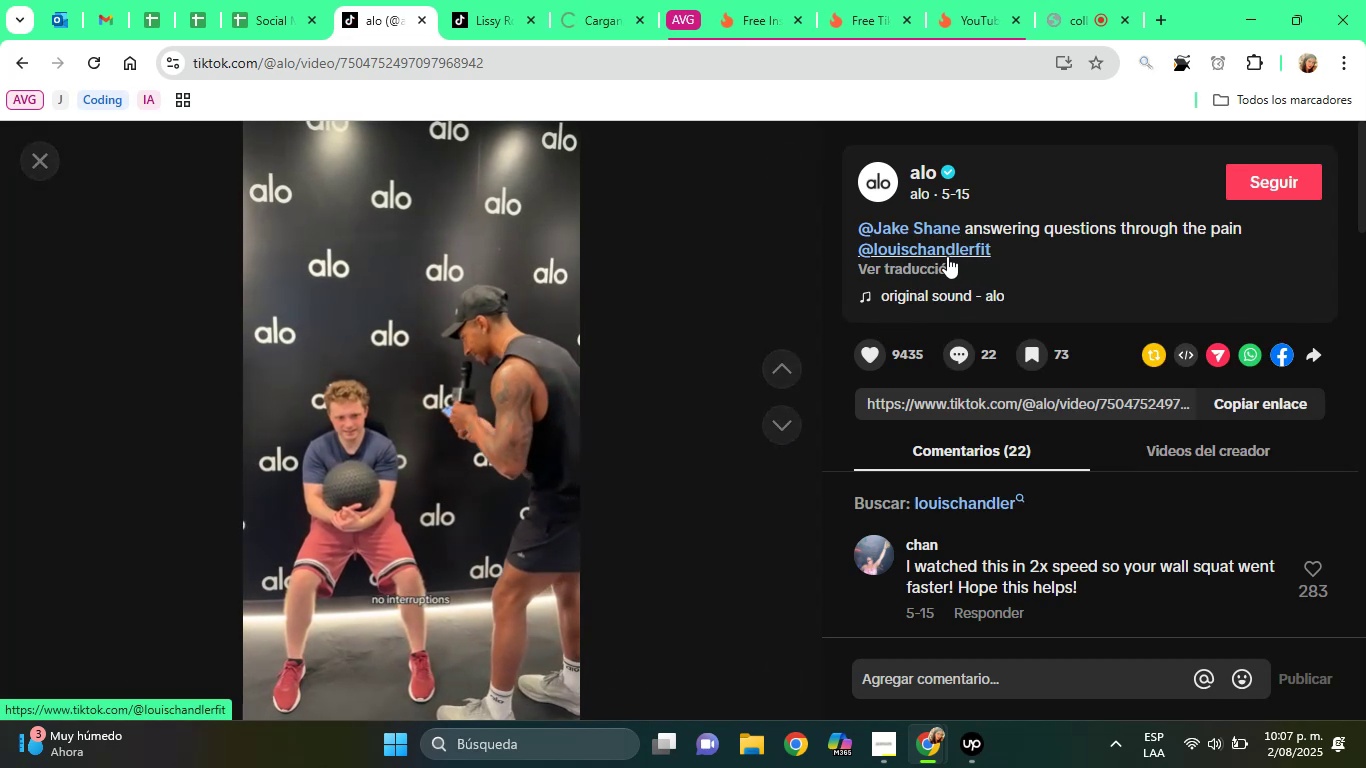 
right_click([947, 256])
 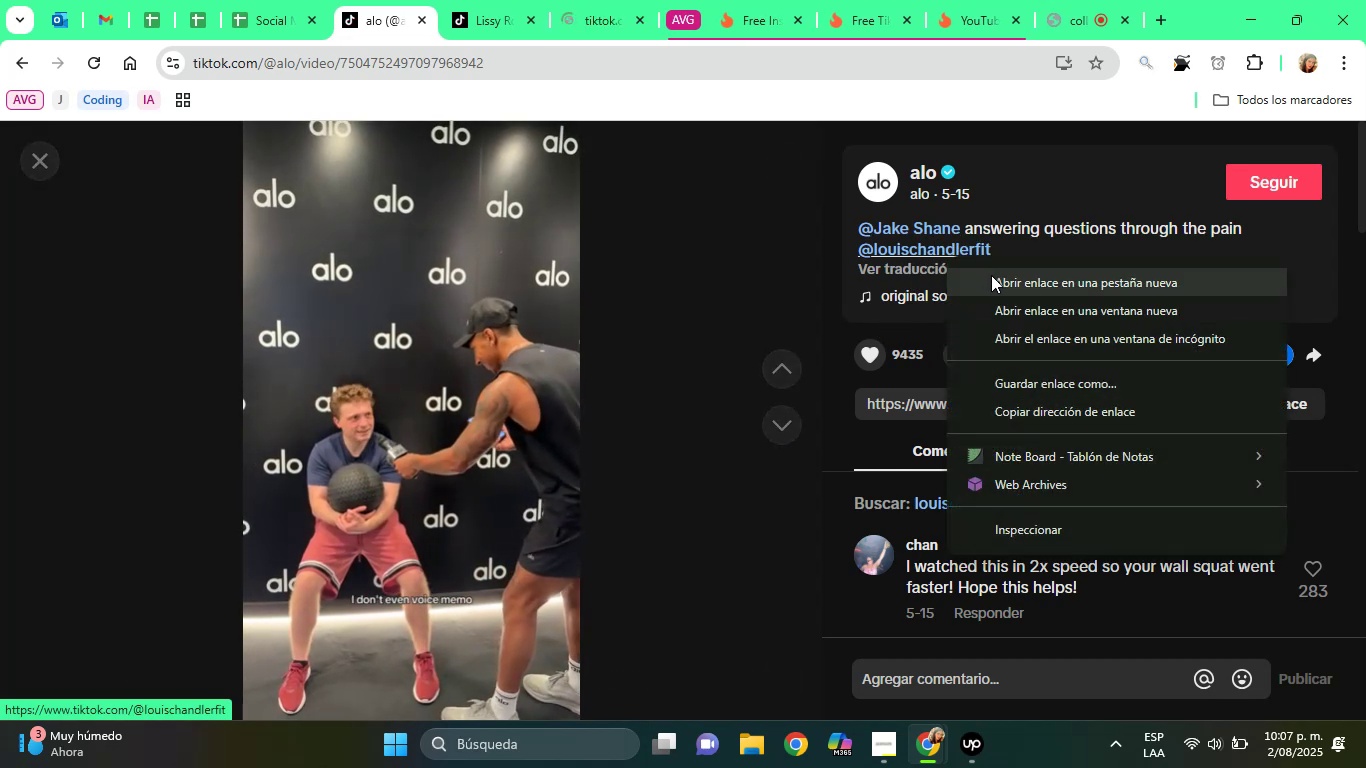 
left_click([991, 275])
 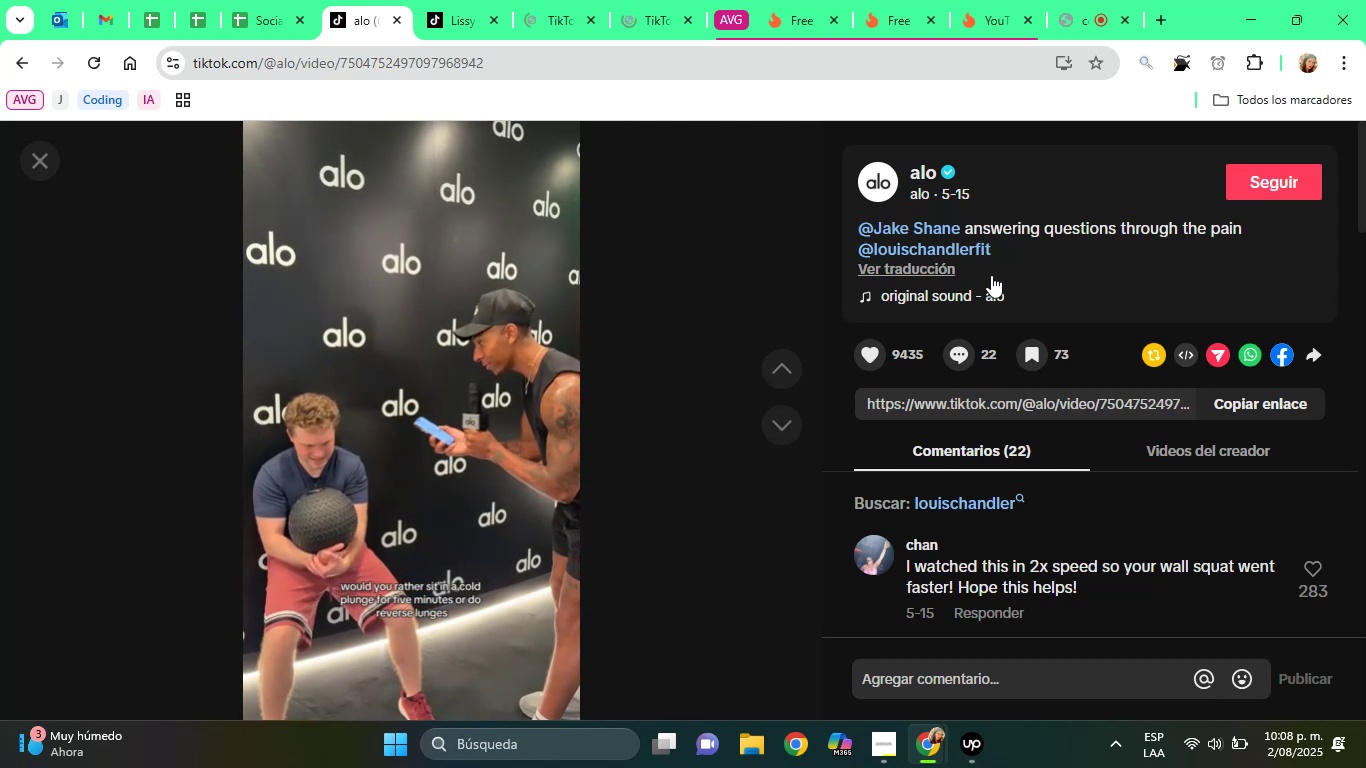 
wait(12.05)
 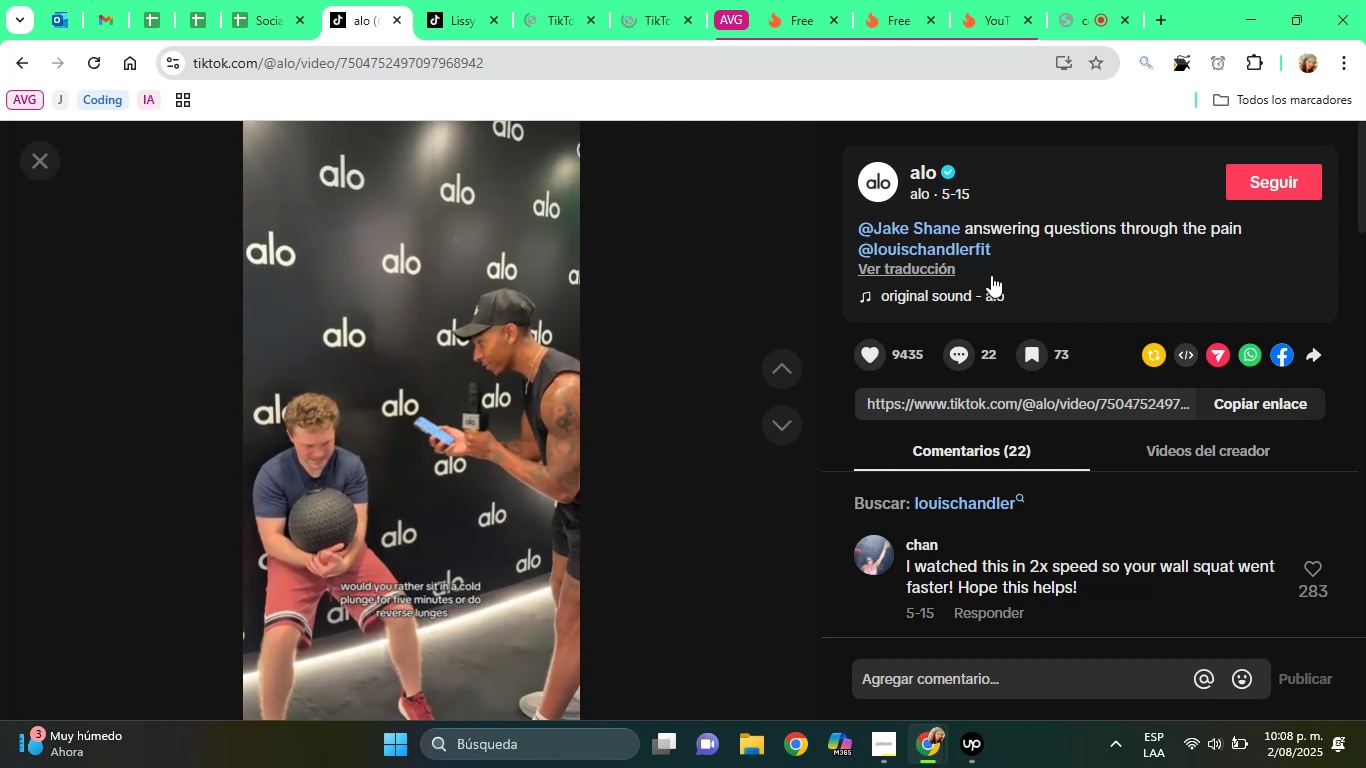 
left_click([796, 428])
 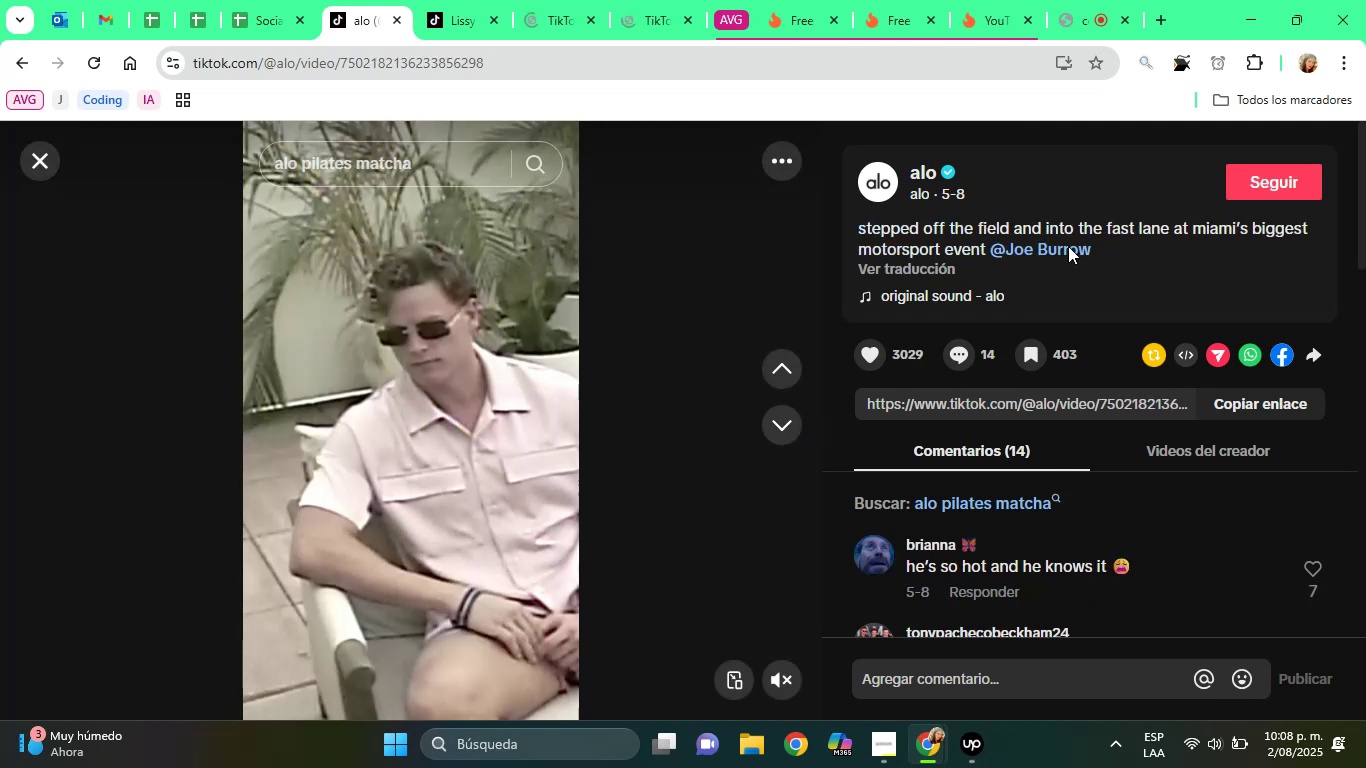 
wait(5.72)
 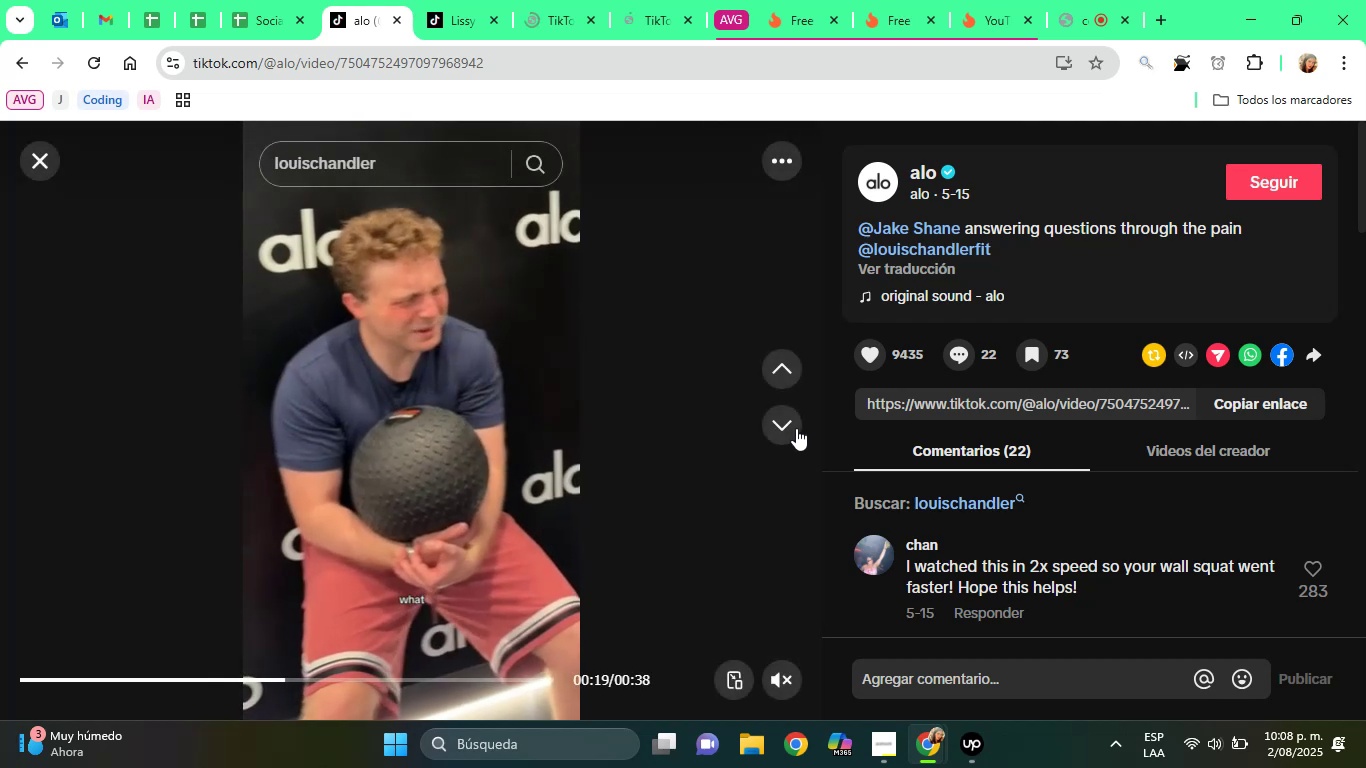 
right_click([1045, 249])
 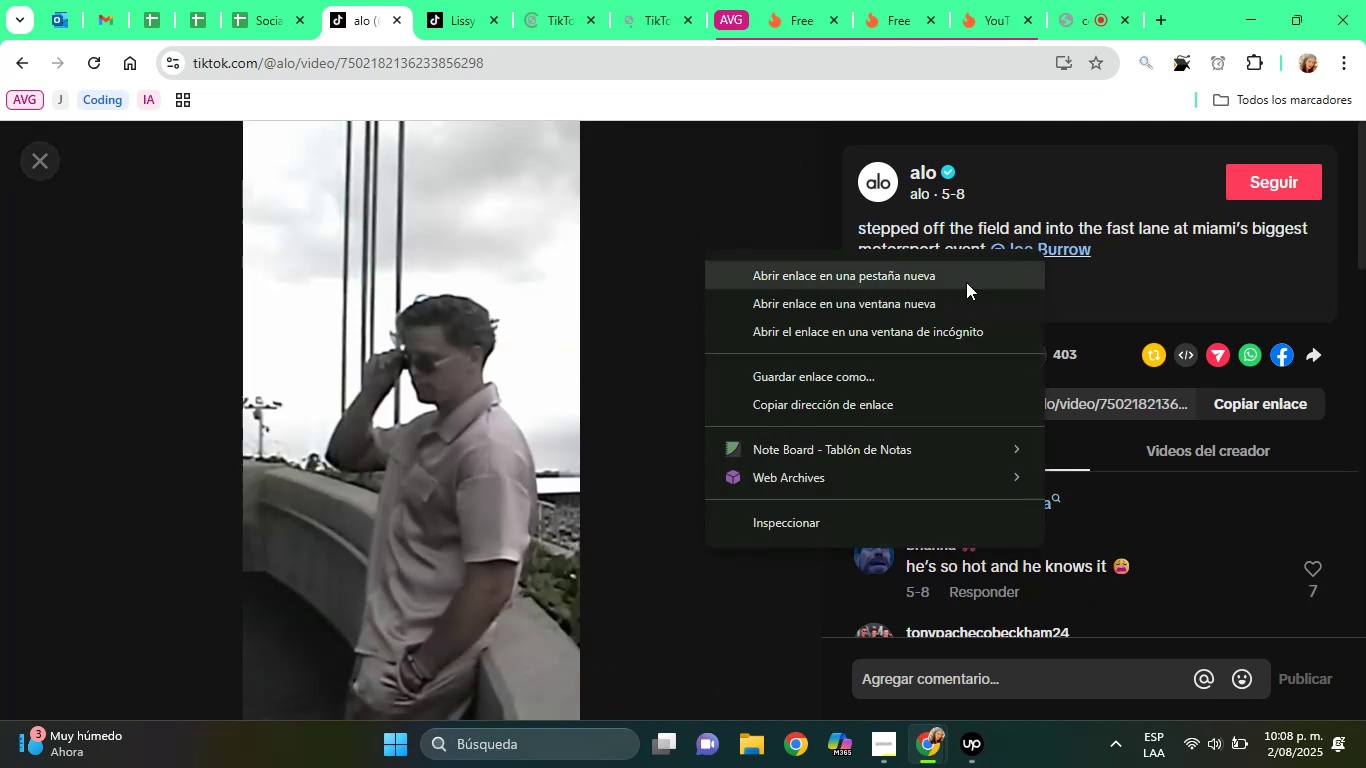 
left_click([966, 282])
 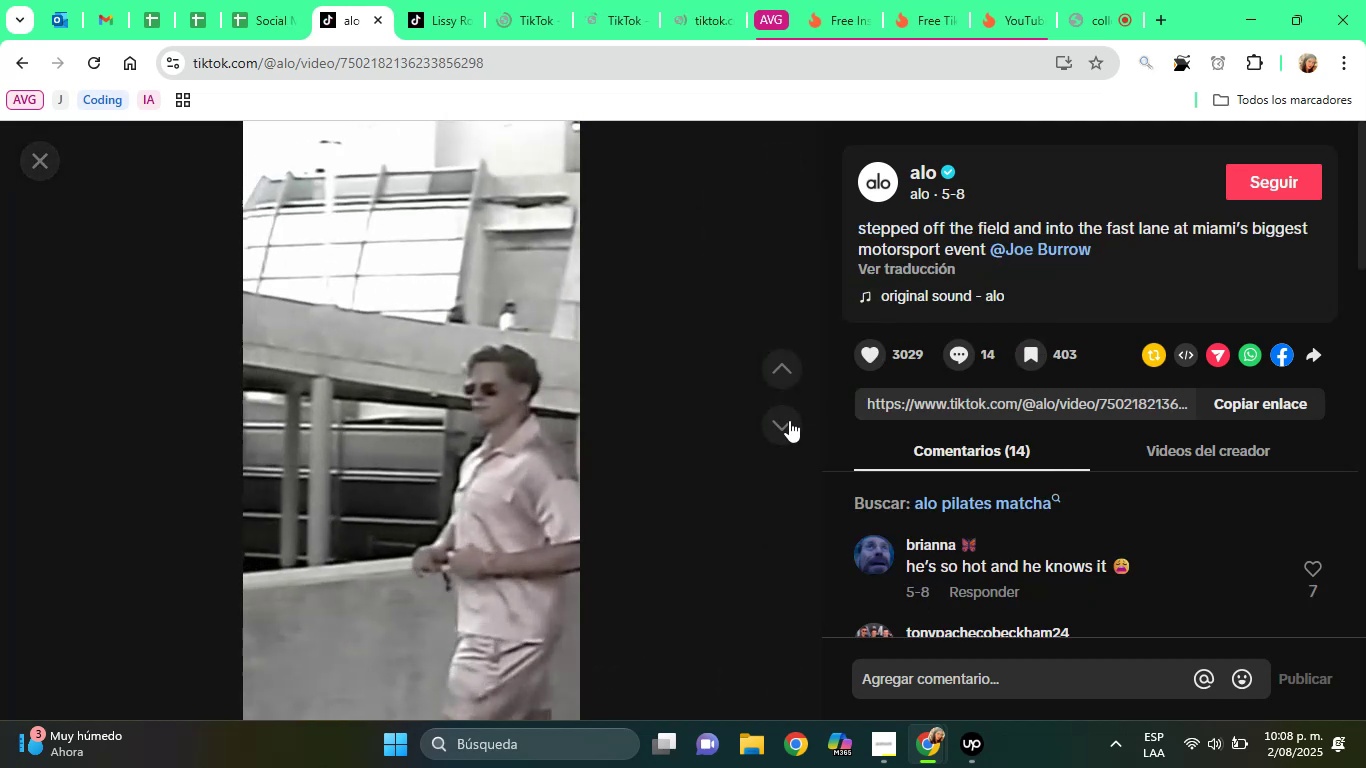 
left_click([789, 420])
 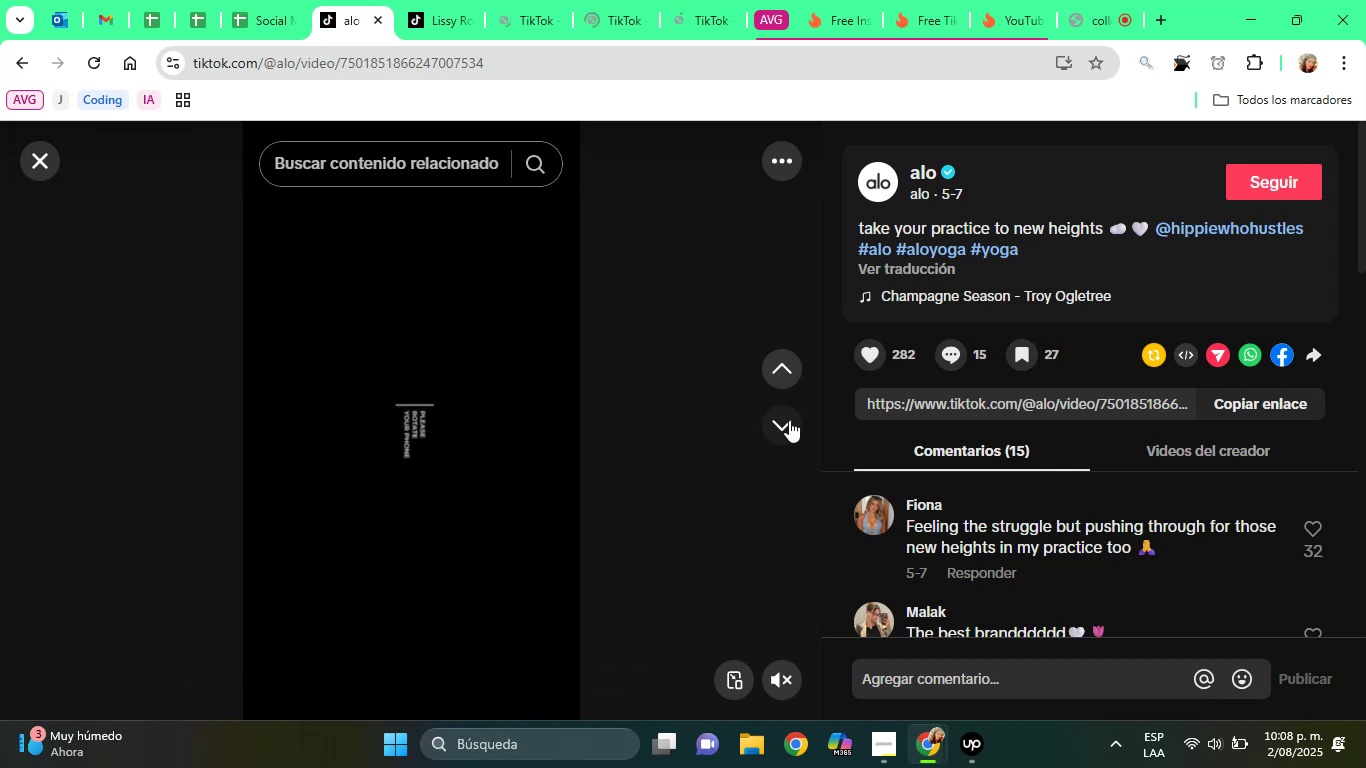 
wait(10.4)
 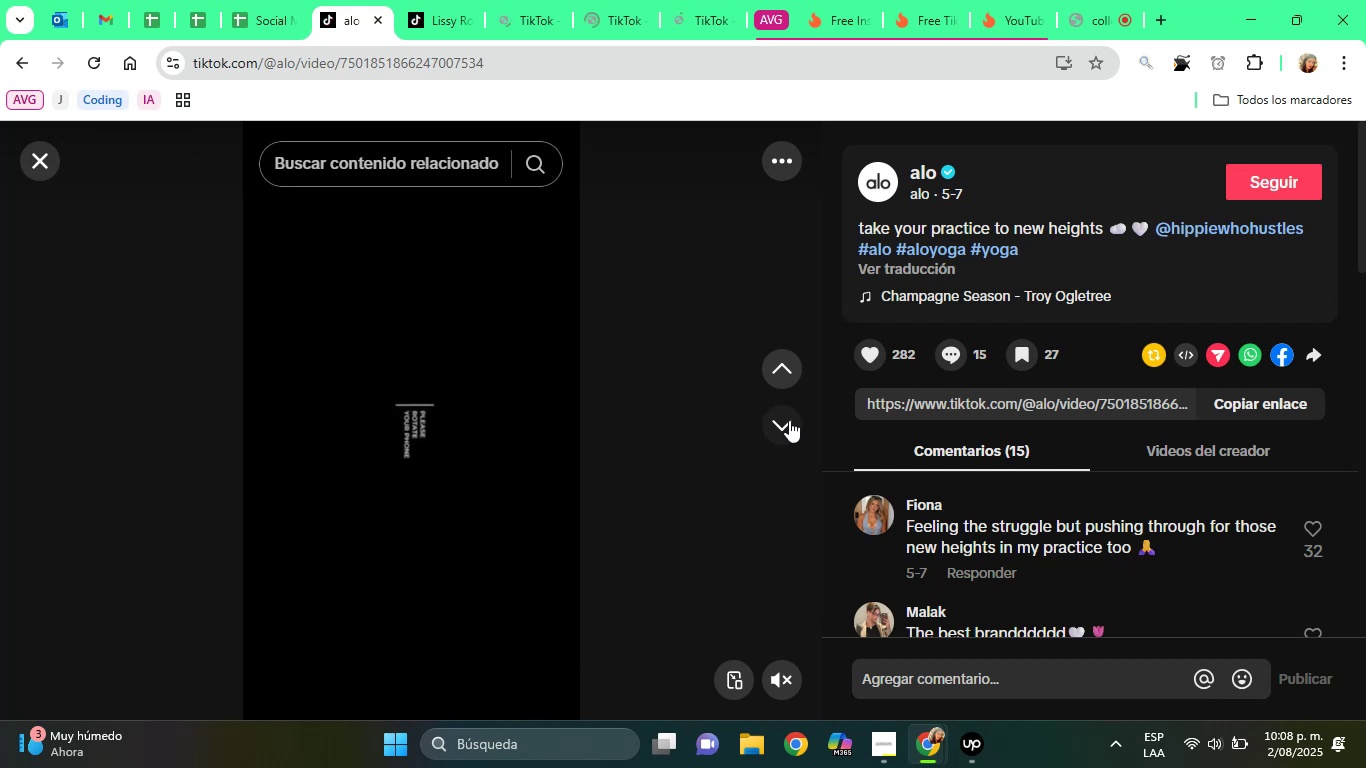 
right_click([1222, 232])
 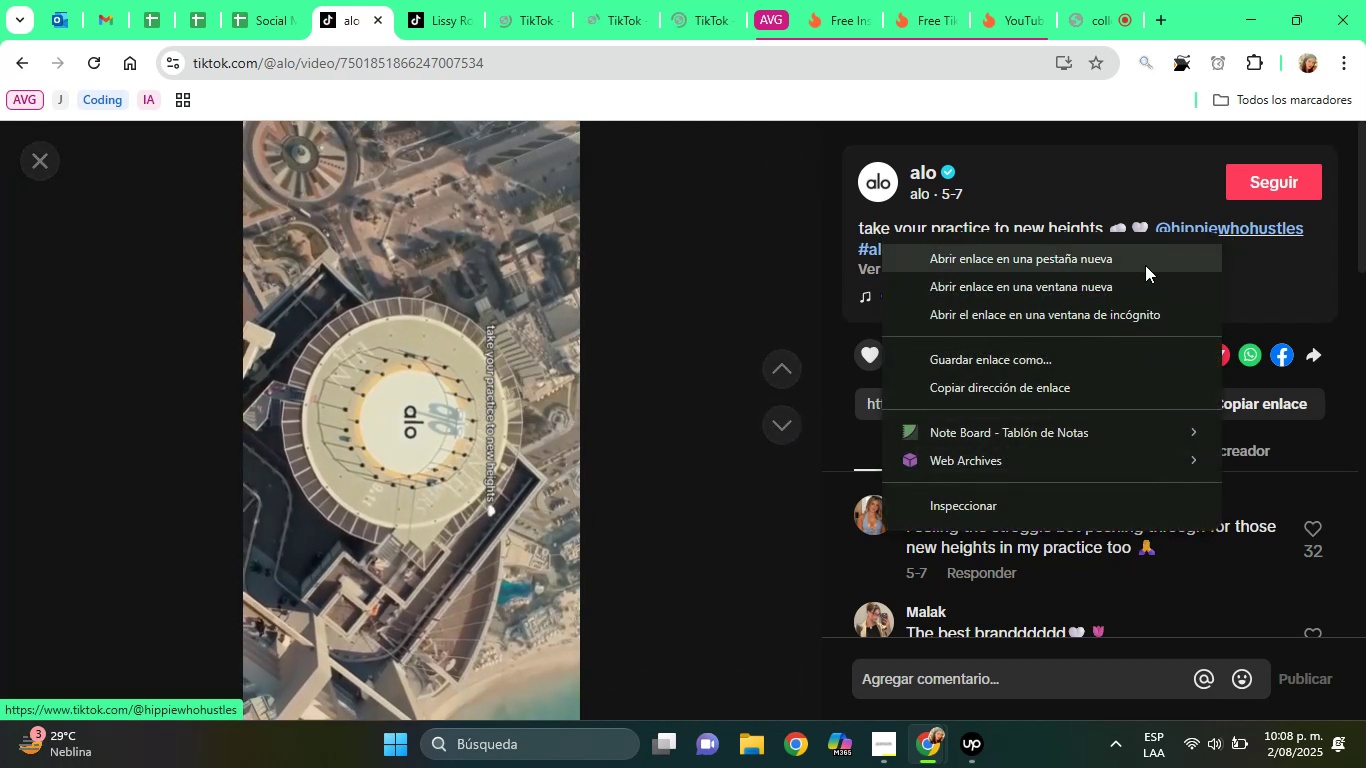 
left_click([1145, 265])
 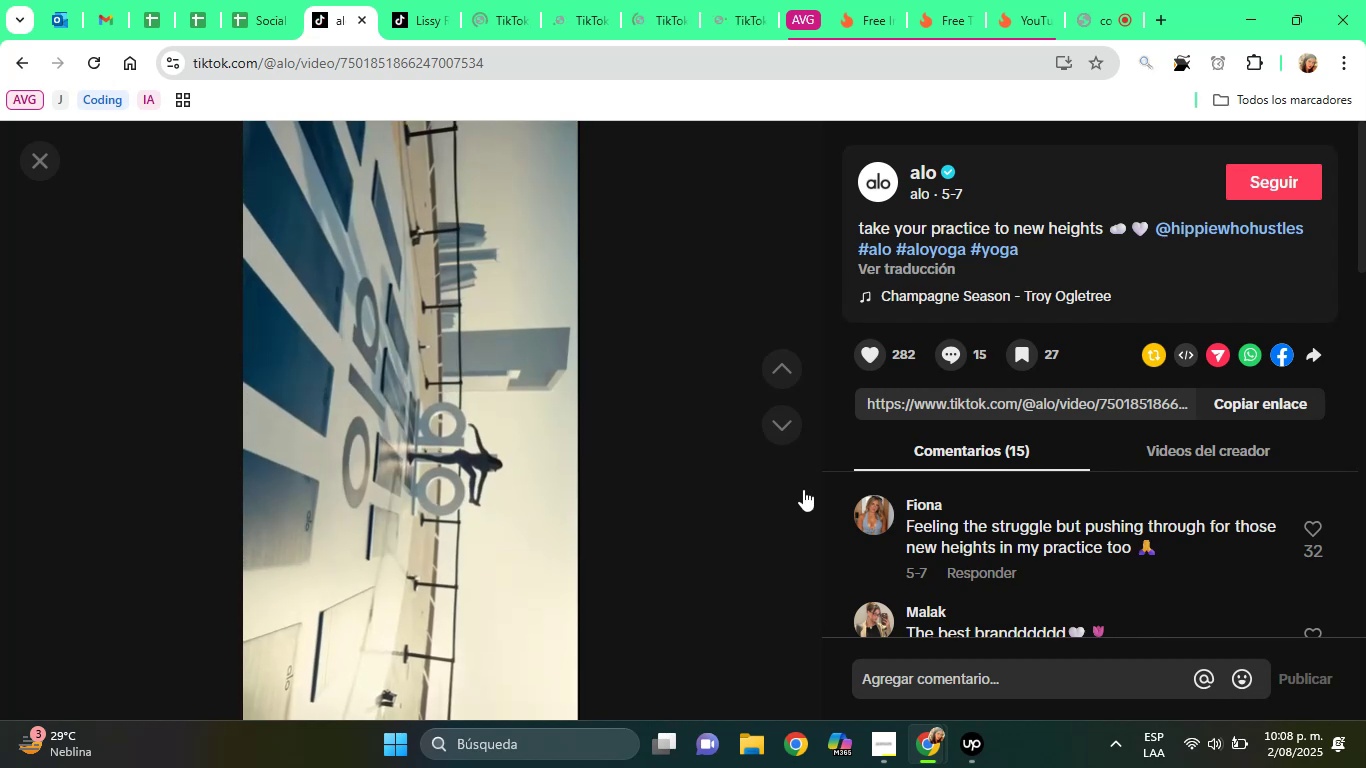 
left_click([771, 430])
 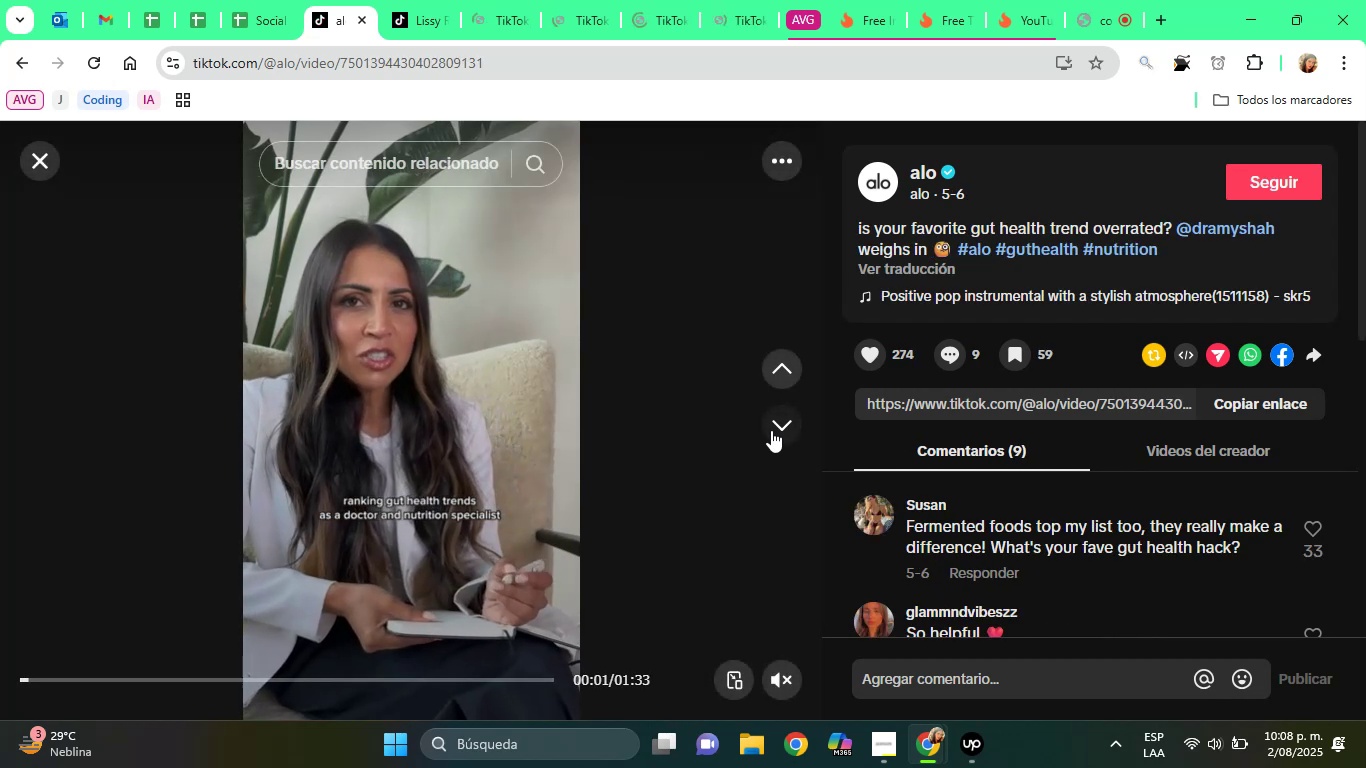 
wait(9.01)
 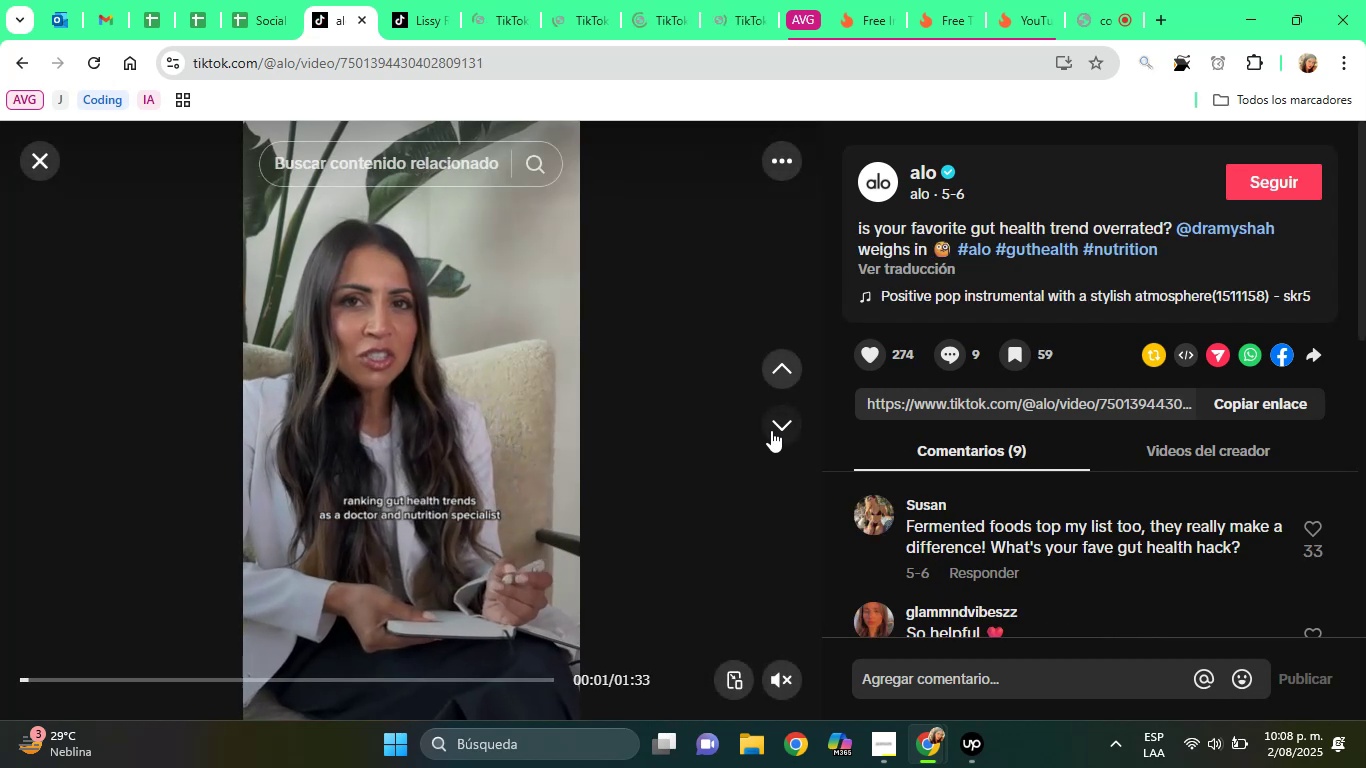 
right_click([1218, 238])
 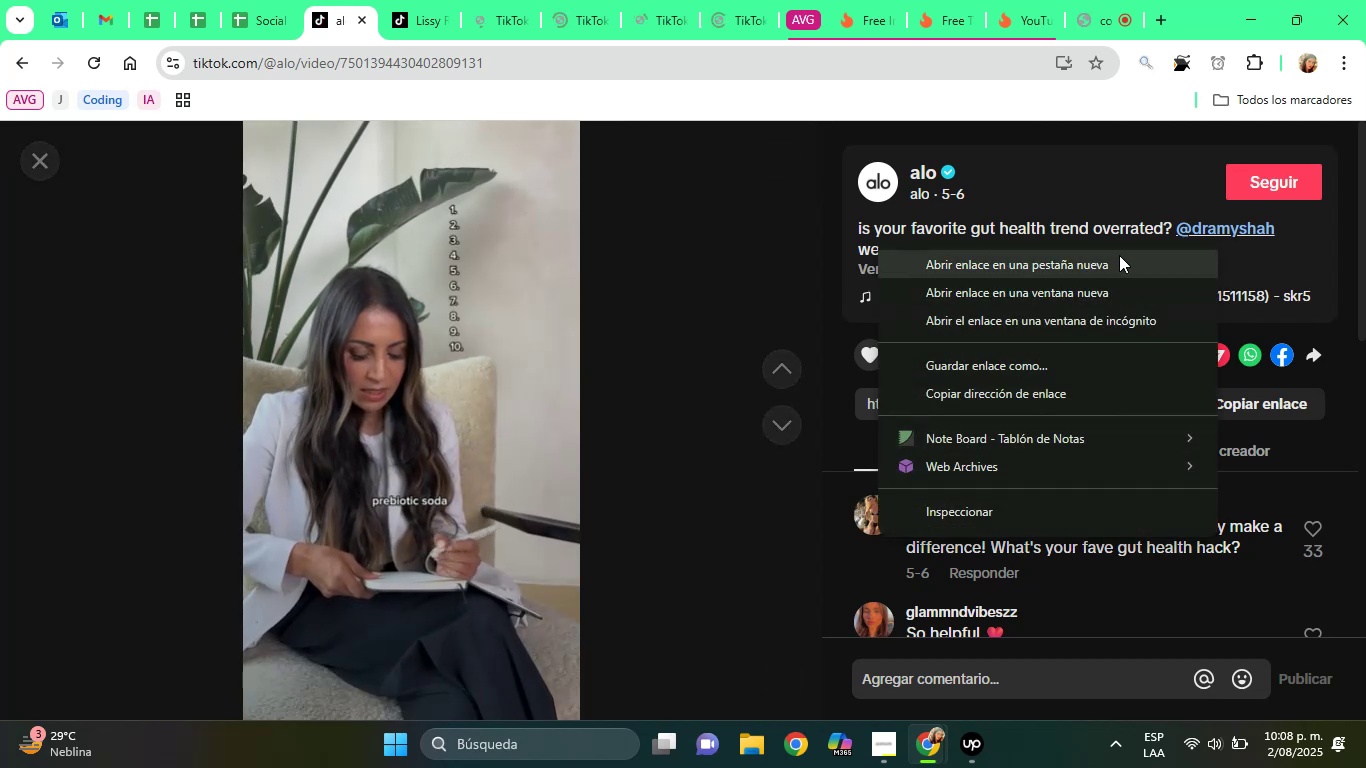 
left_click([1118, 255])
 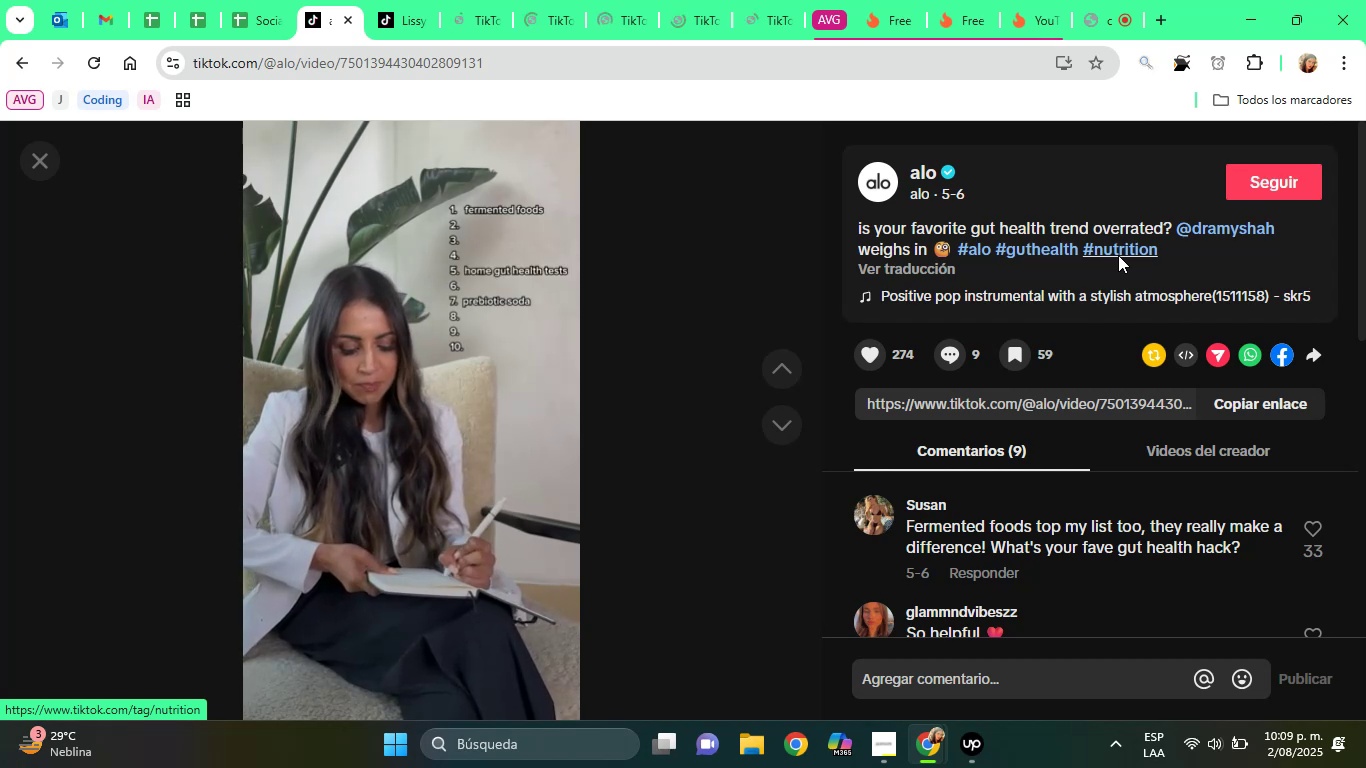 
wait(30.08)
 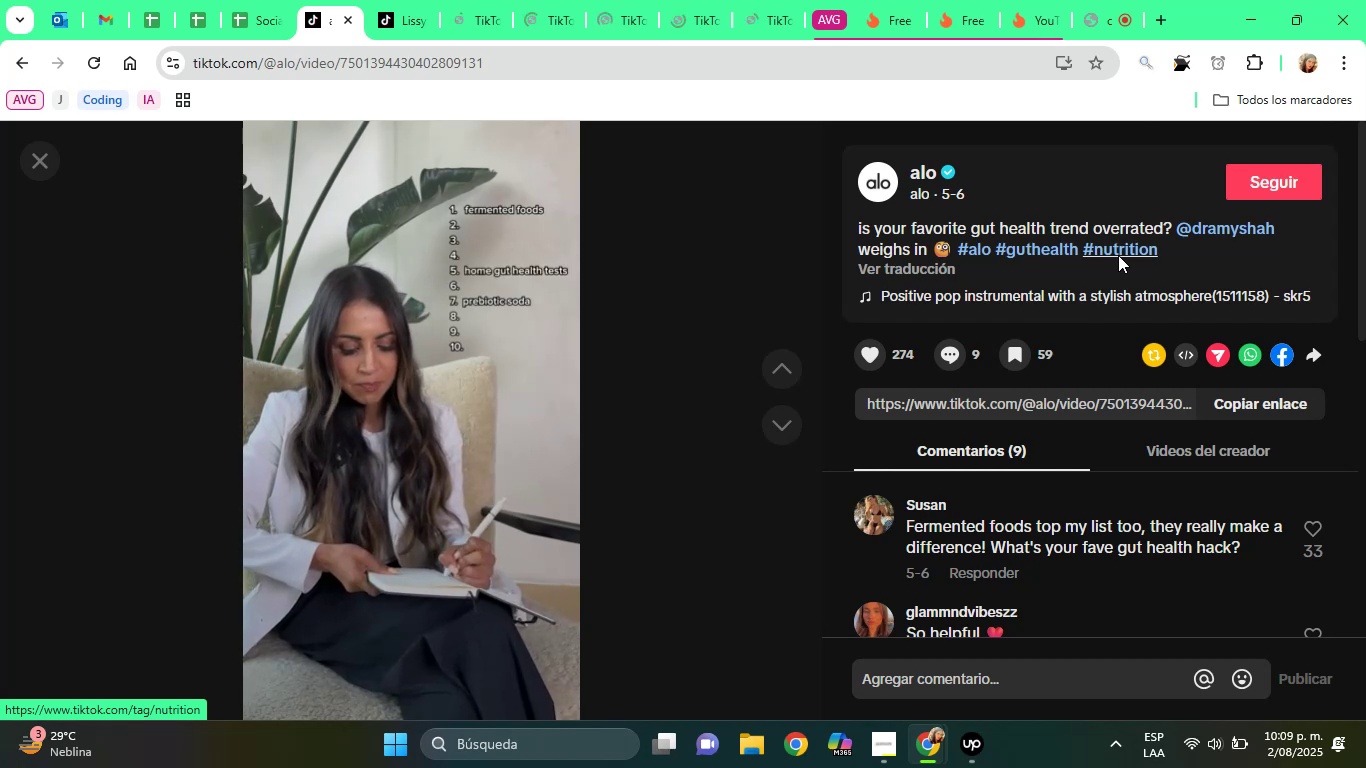 
left_click([779, 435])
 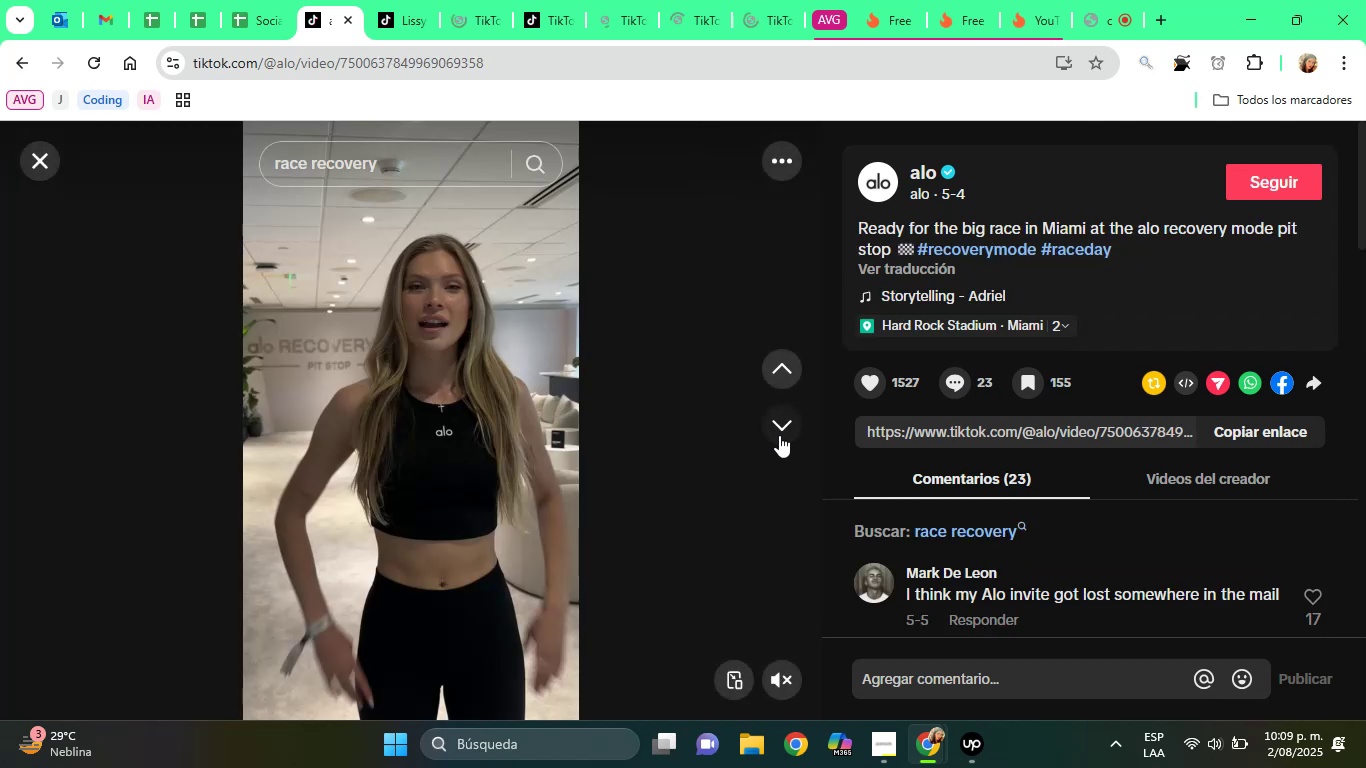 
wait(8.78)
 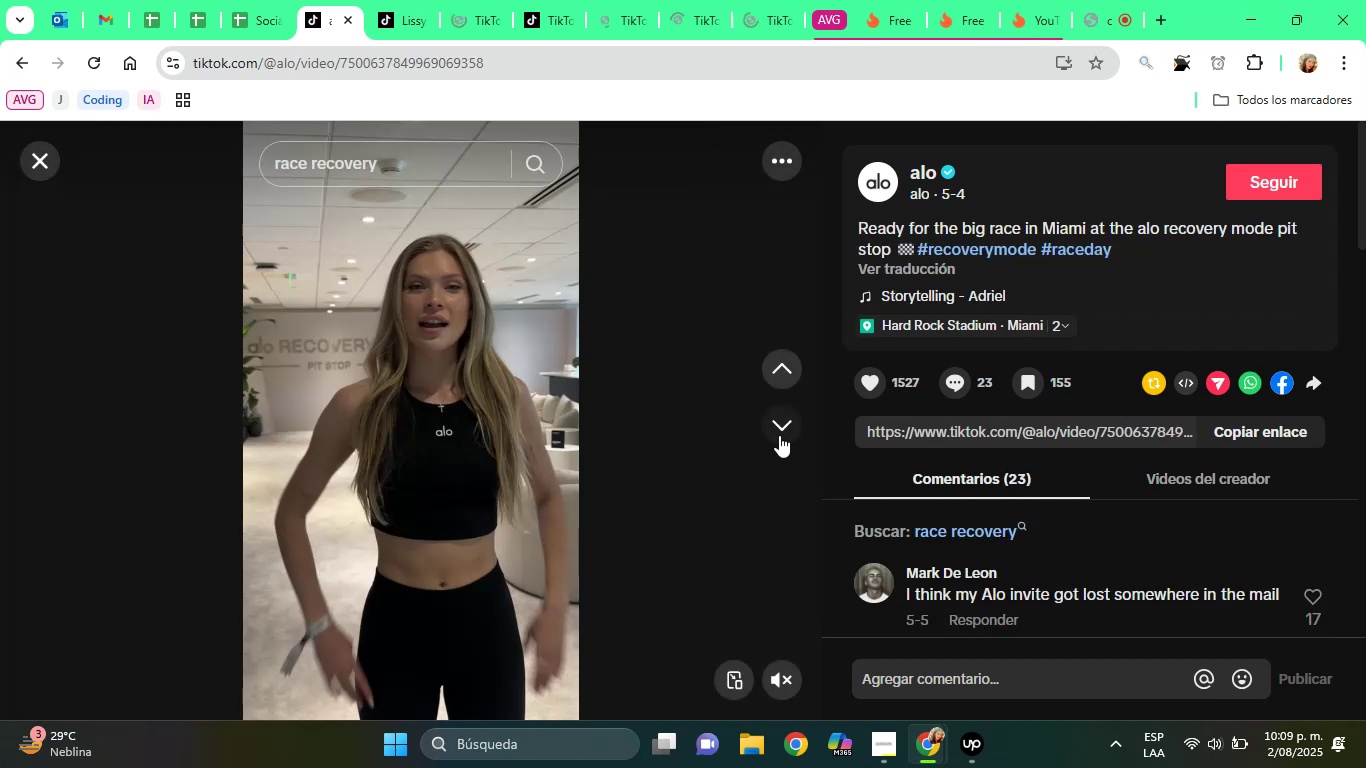 
left_click([769, 429])
 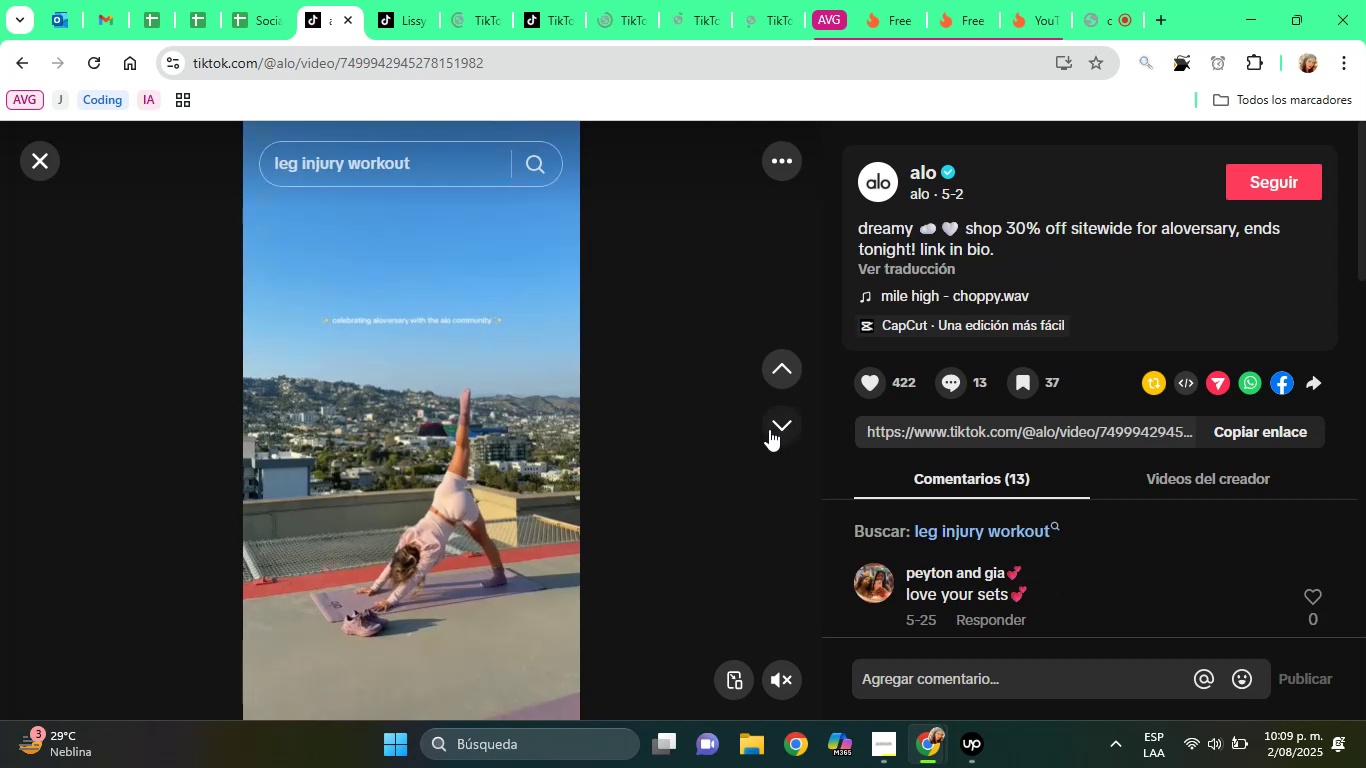 
left_click([769, 429])
 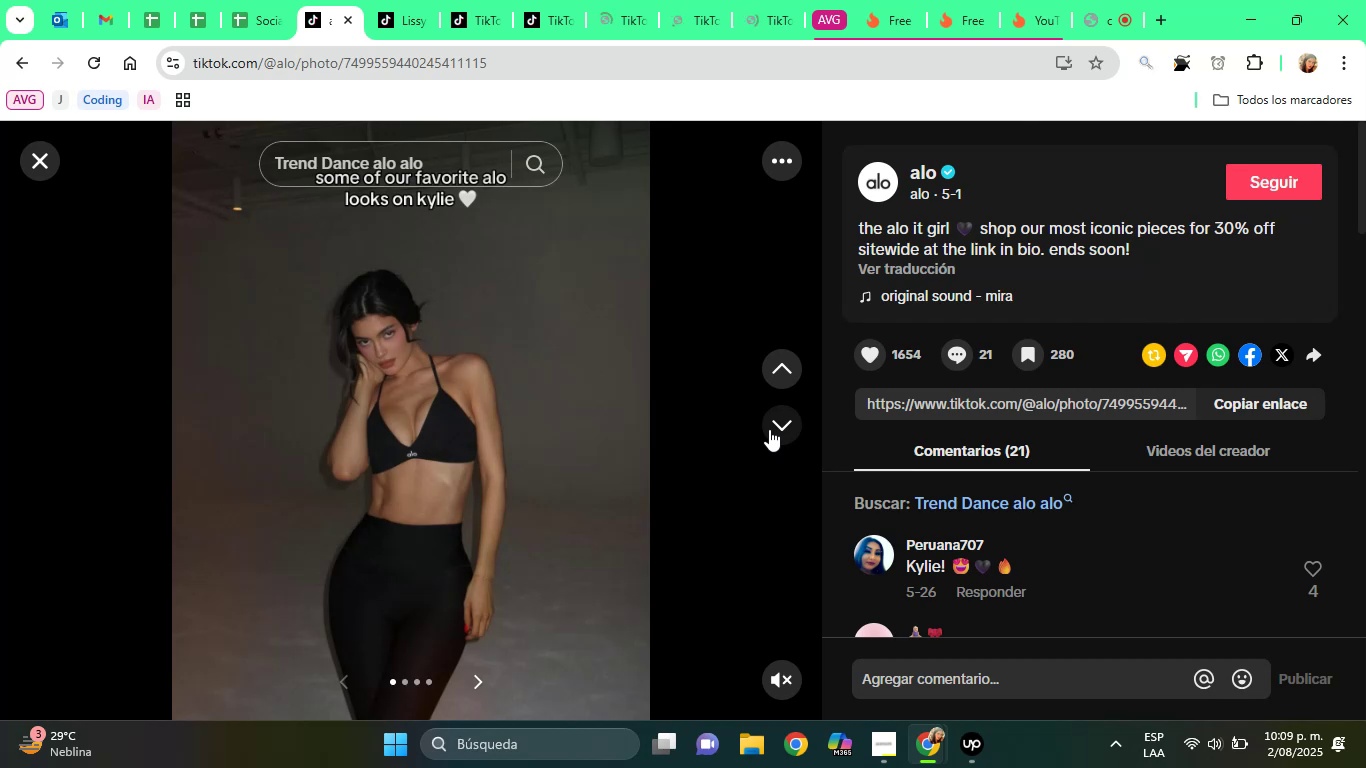 
wait(9.73)
 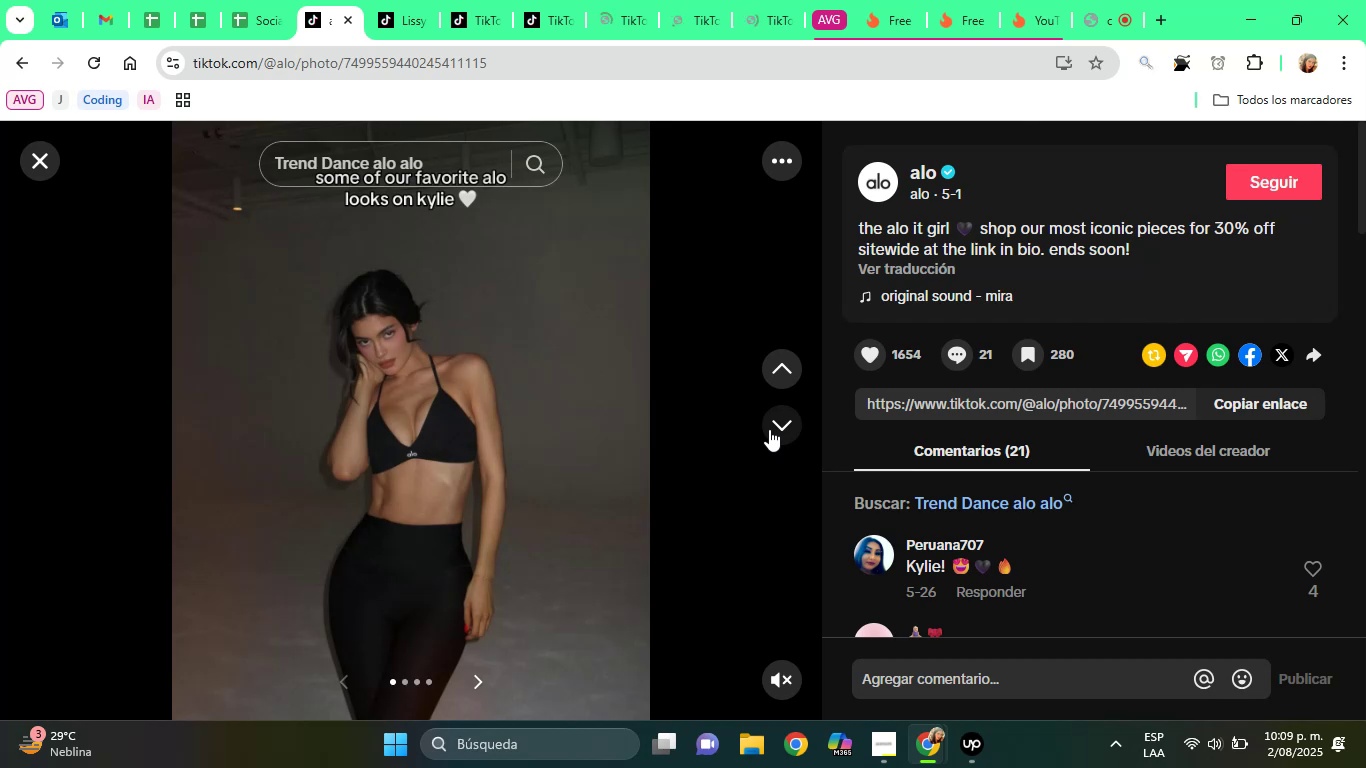 
left_click([769, 429])
 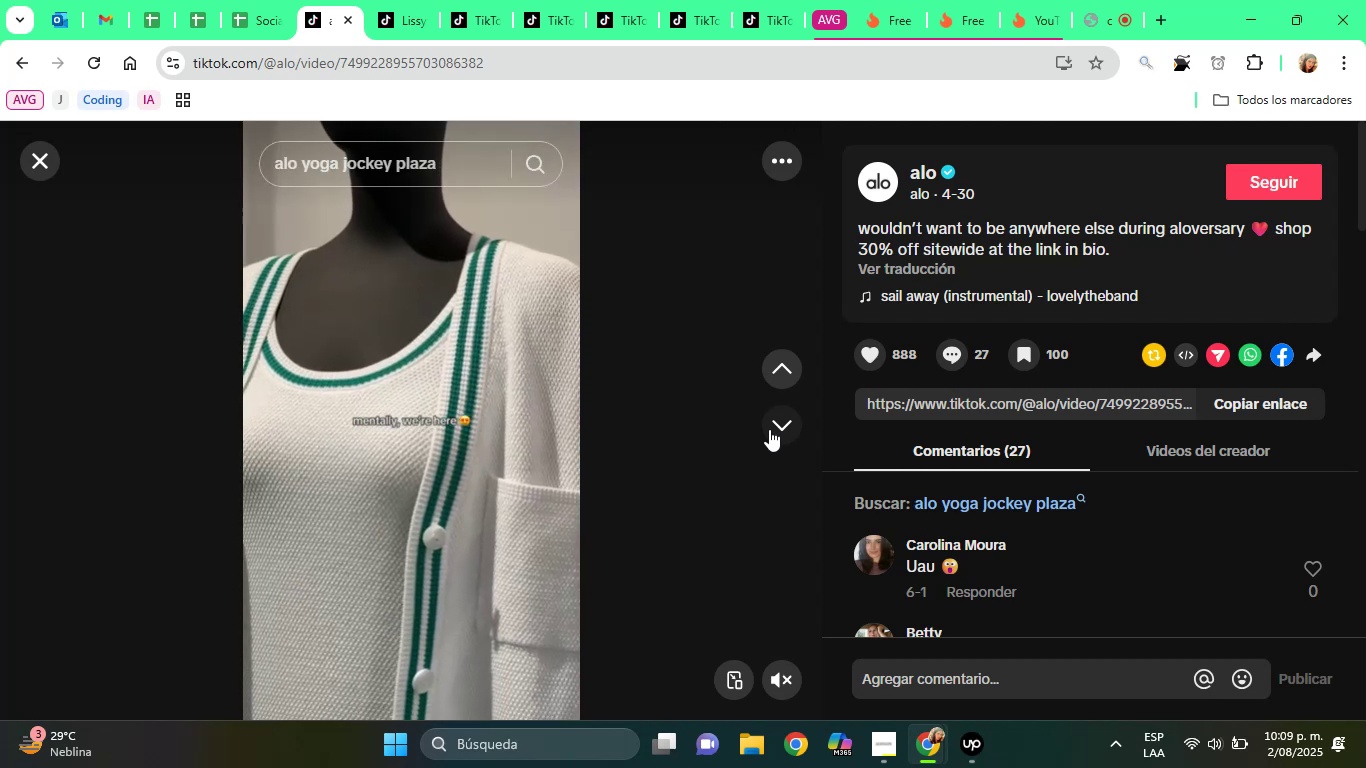 
wait(11.94)
 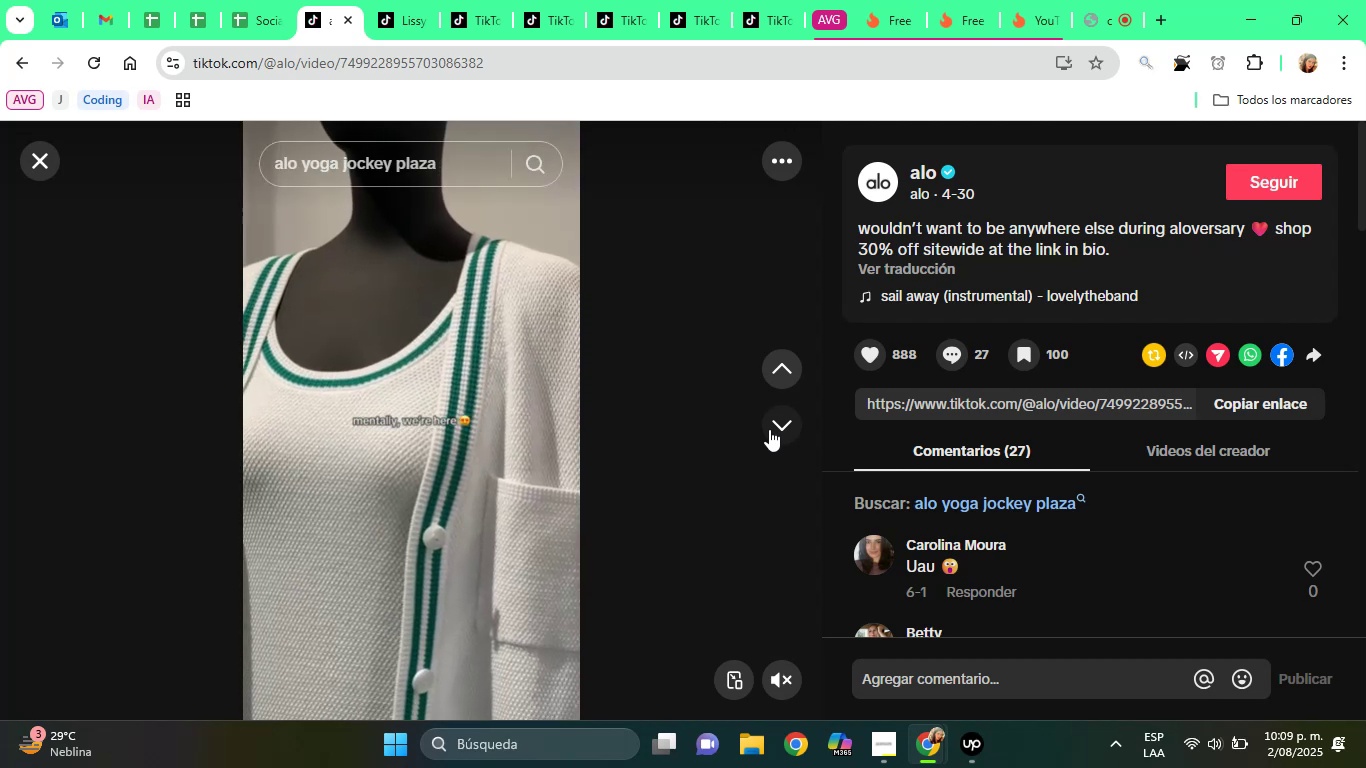 
left_click([769, 429])
 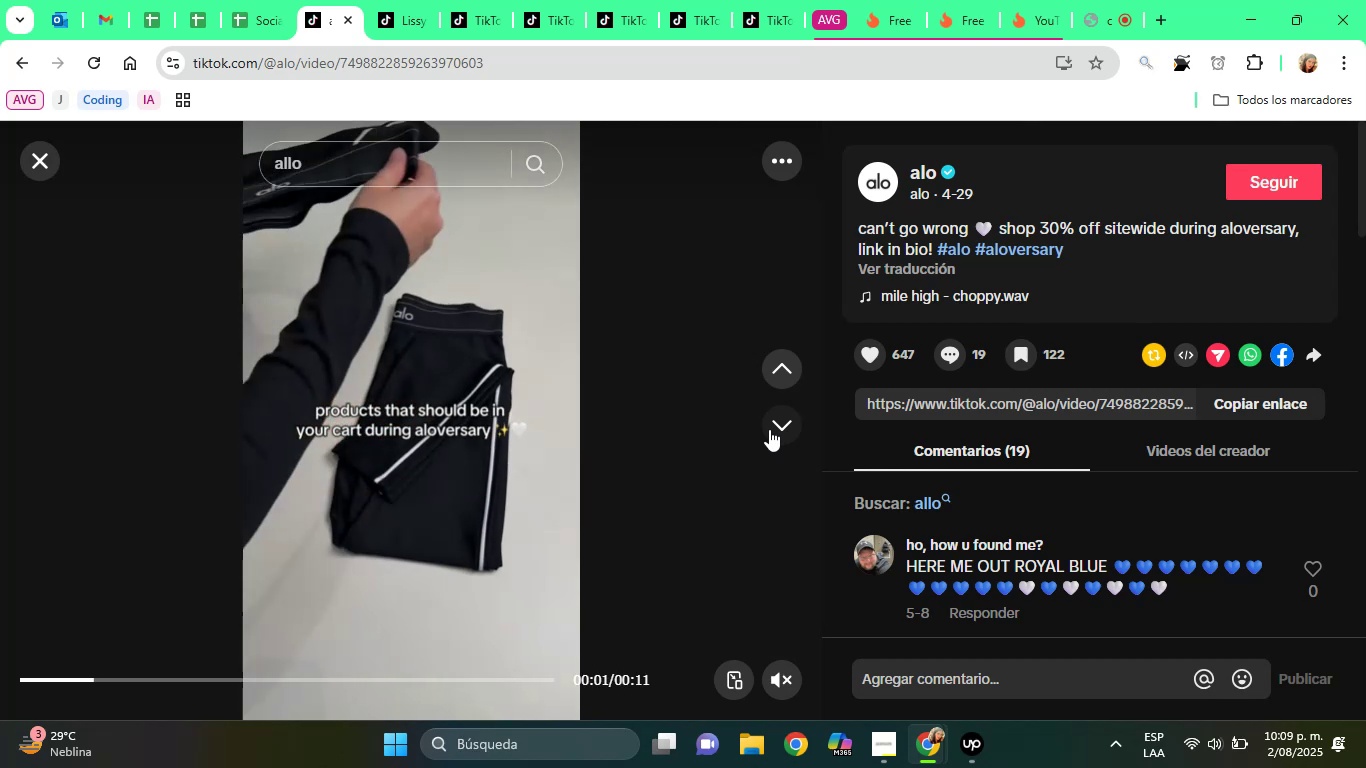 
wait(8.52)
 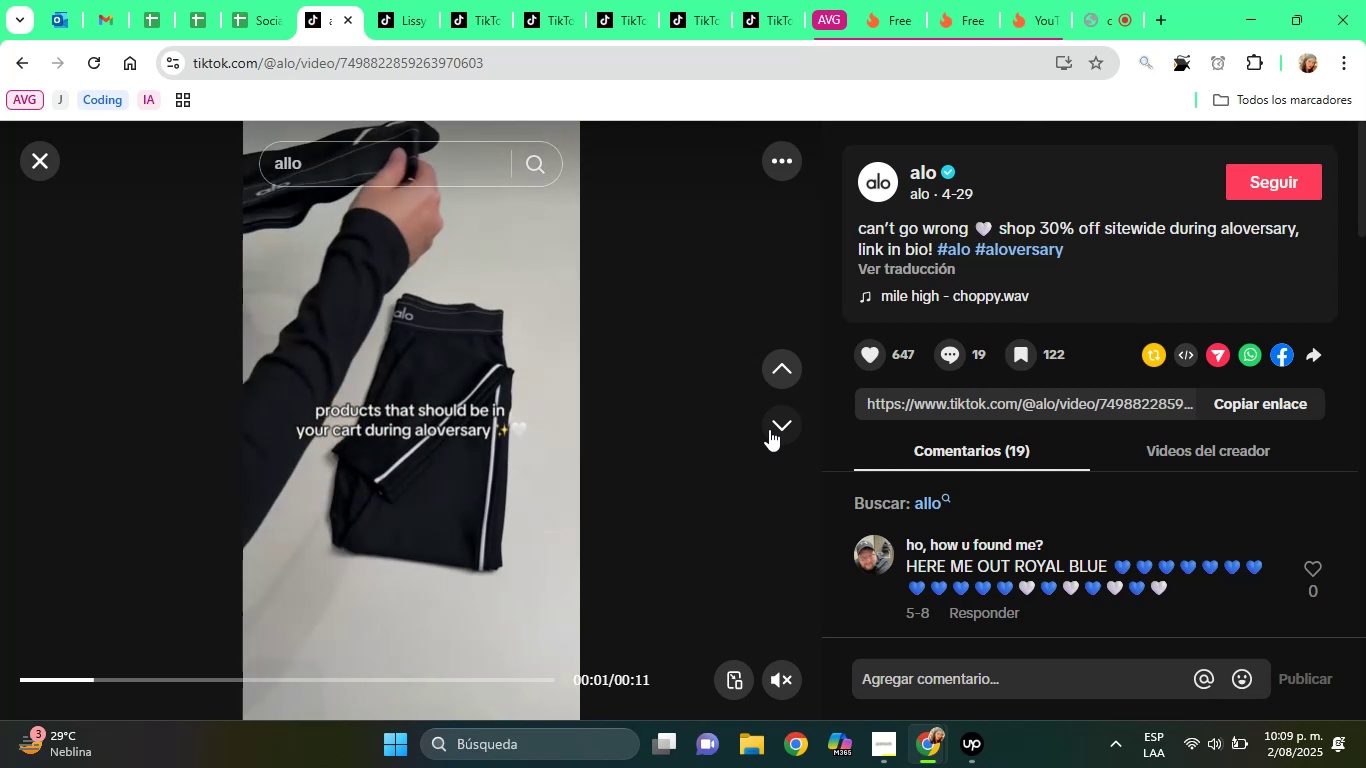 
left_click([769, 429])
 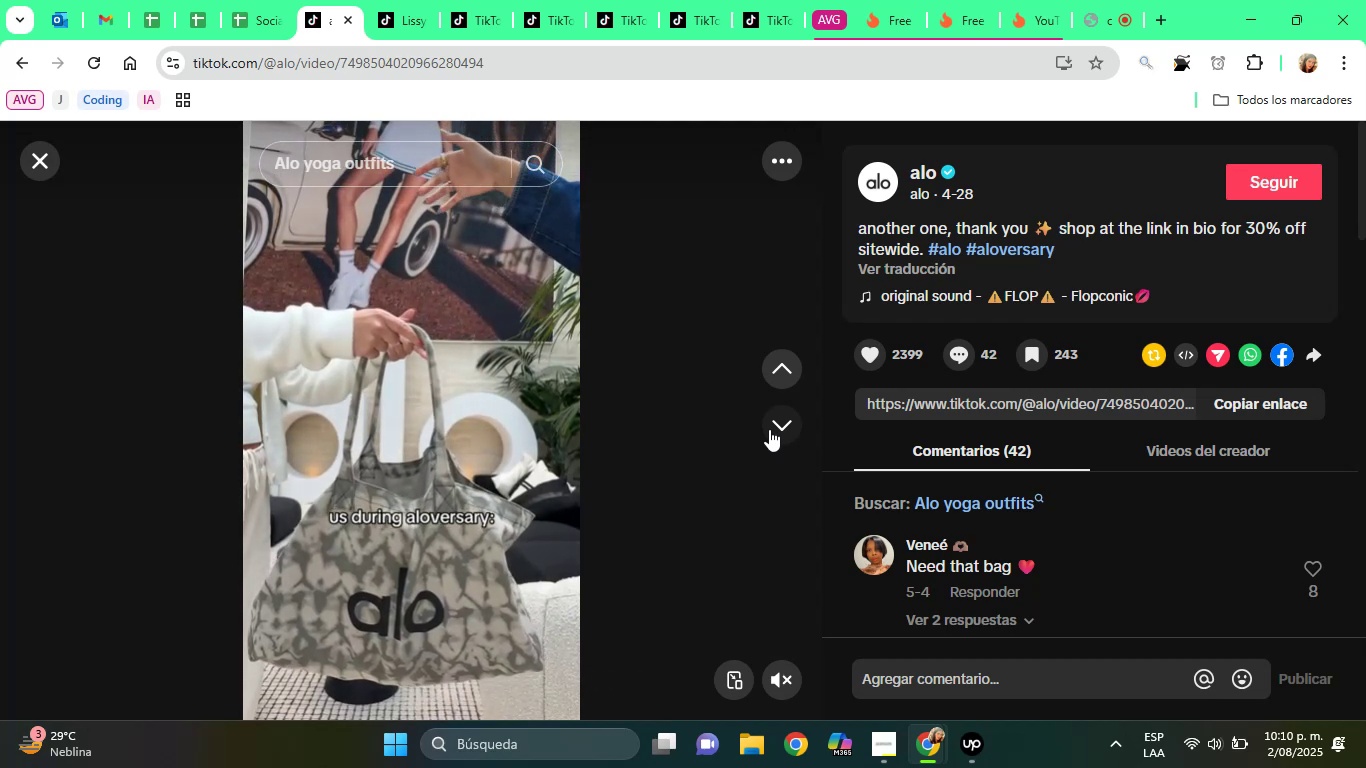 
wait(7.0)
 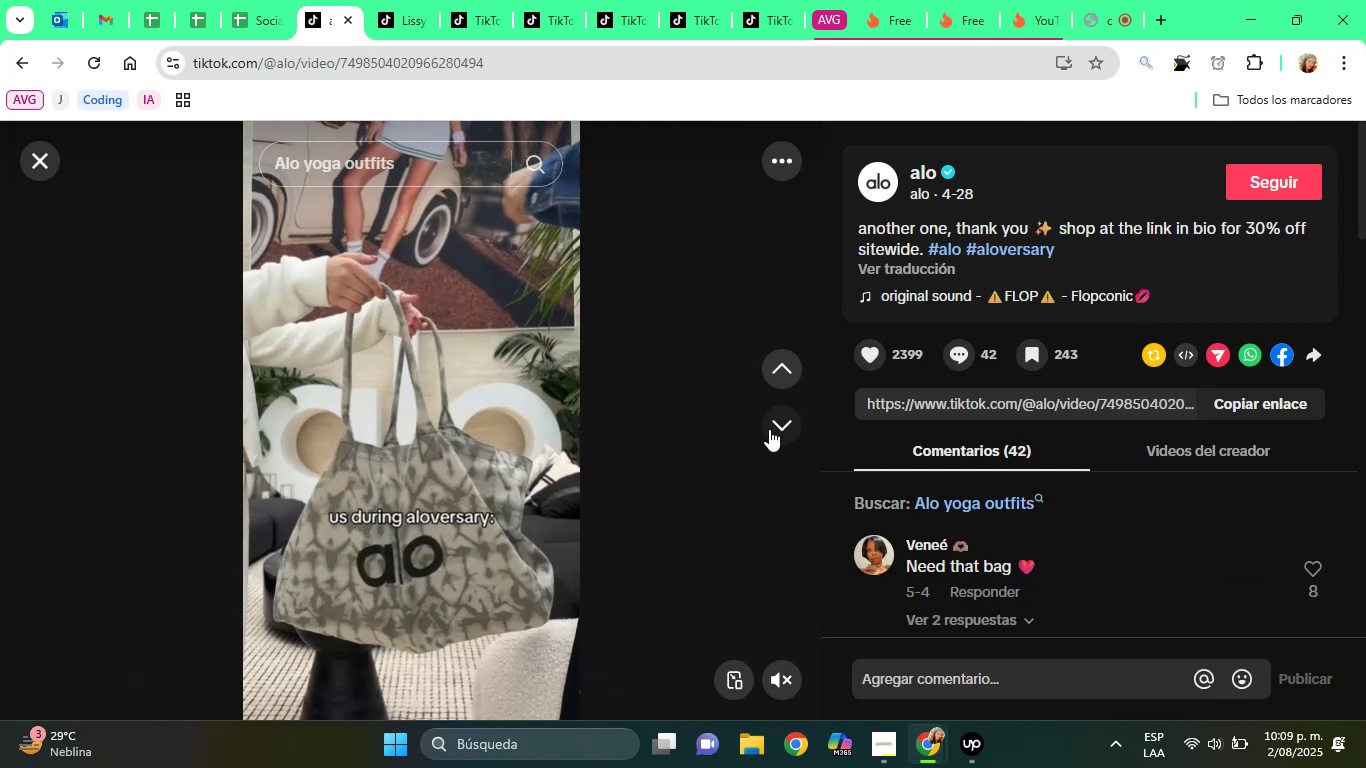 
left_click([769, 429])
 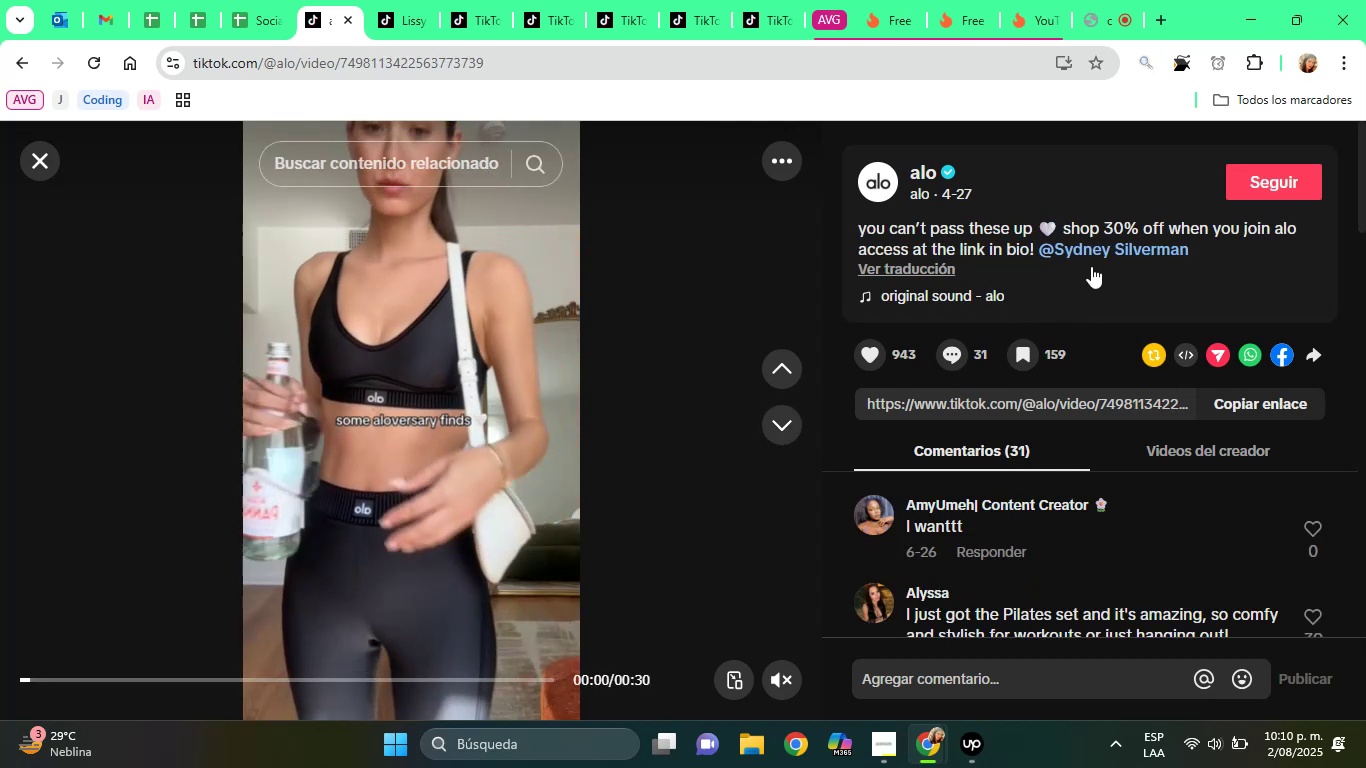 
right_click([1111, 254])
 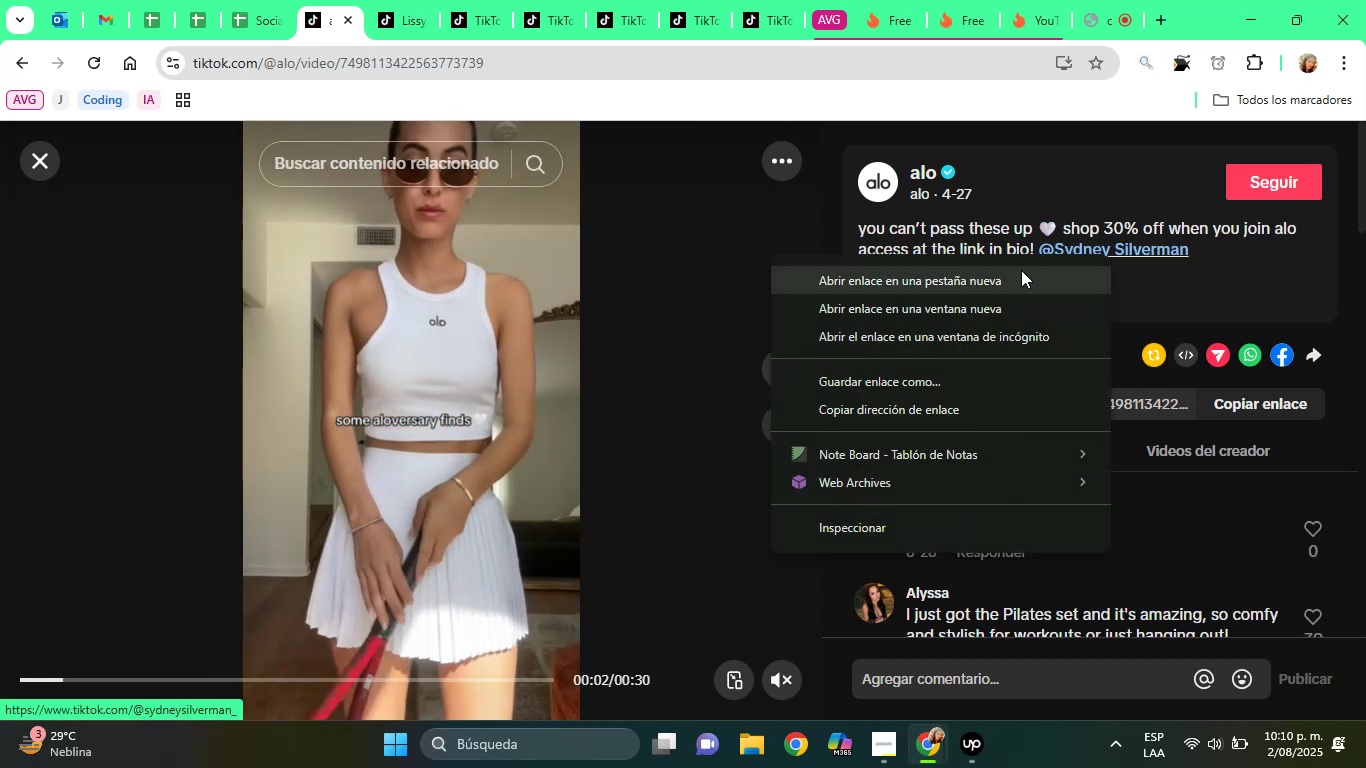 
left_click([1021, 270])
 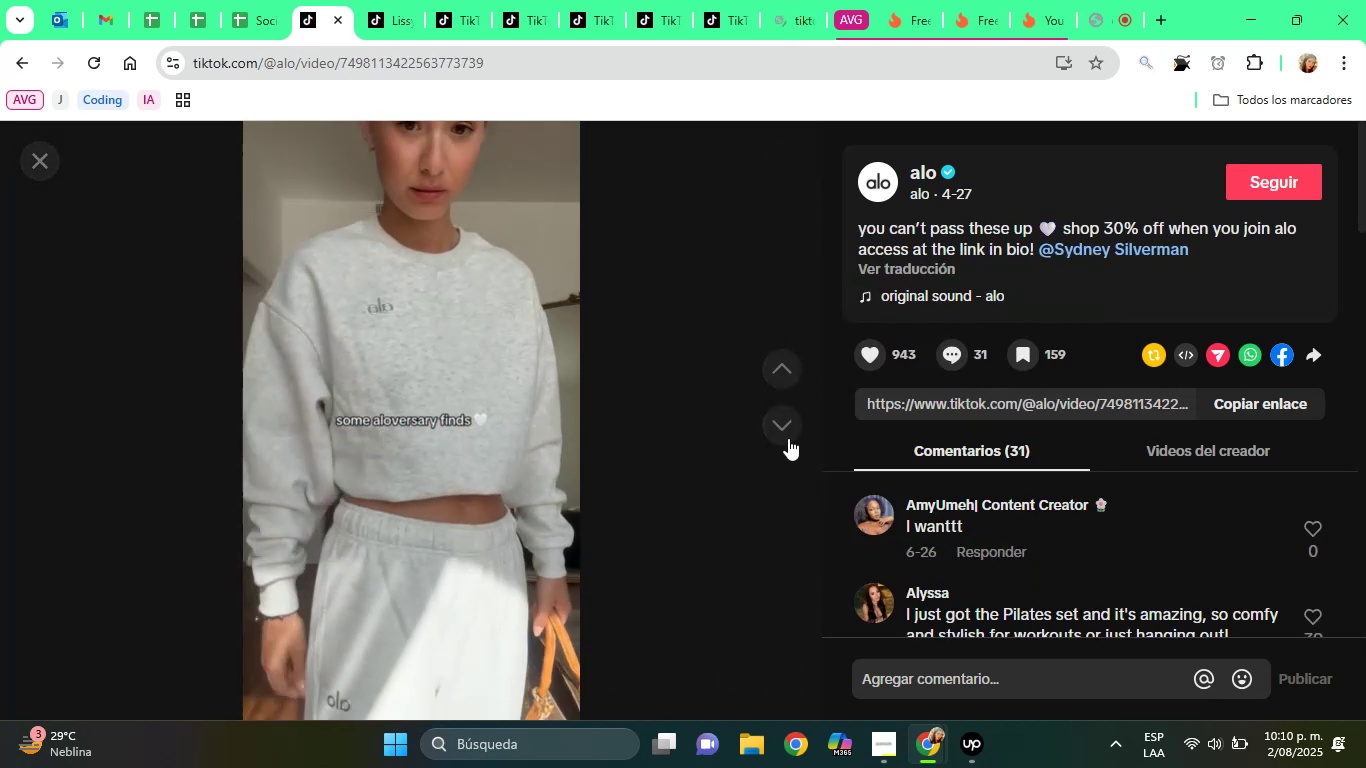 
left_click([788, 438])
 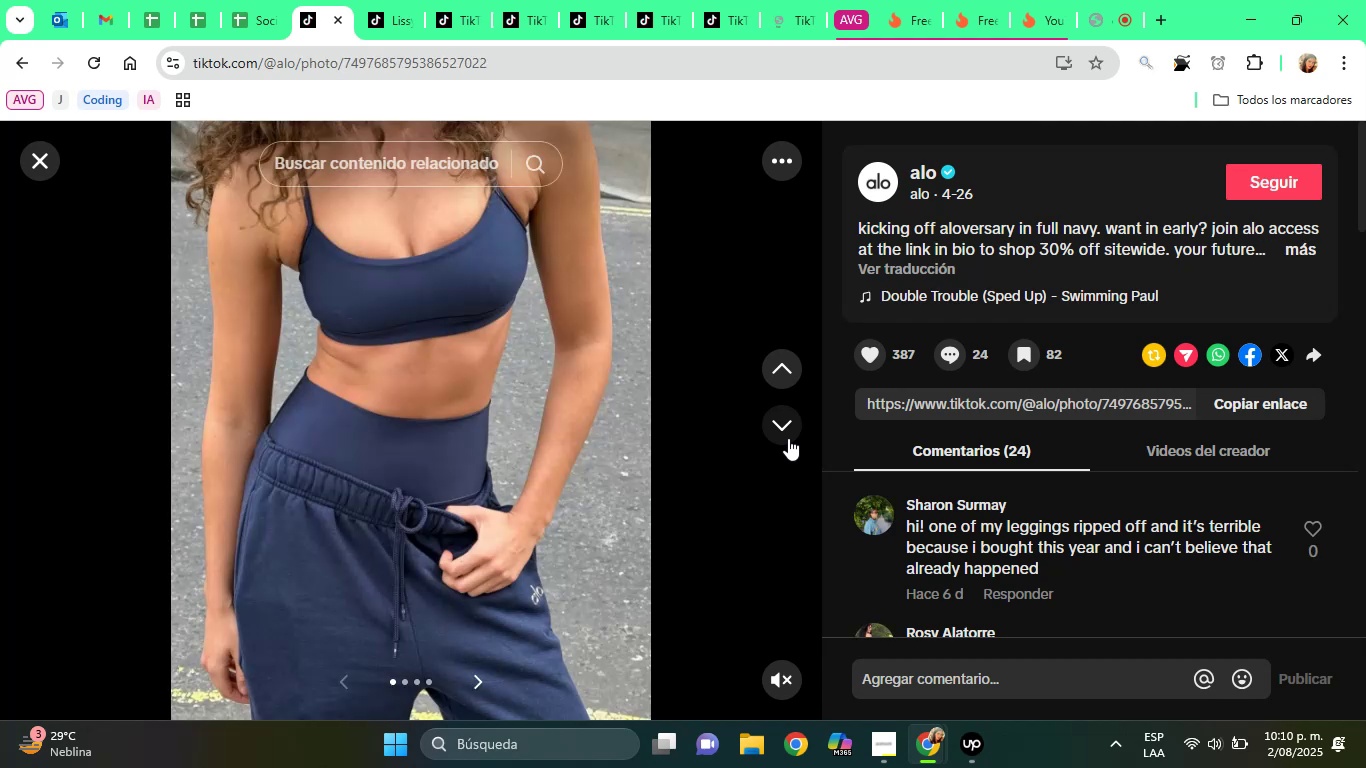 
wait(5.51)
 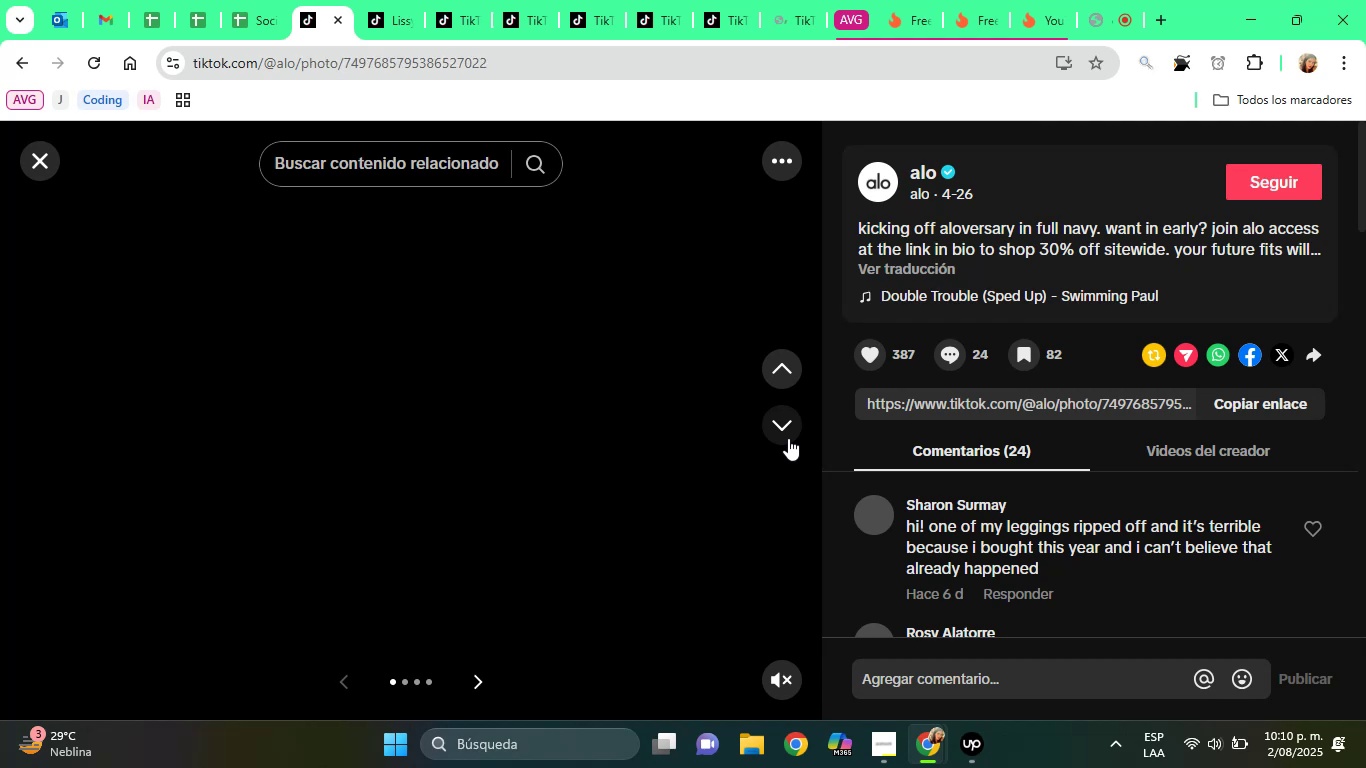 
left_click([1315, 253])
 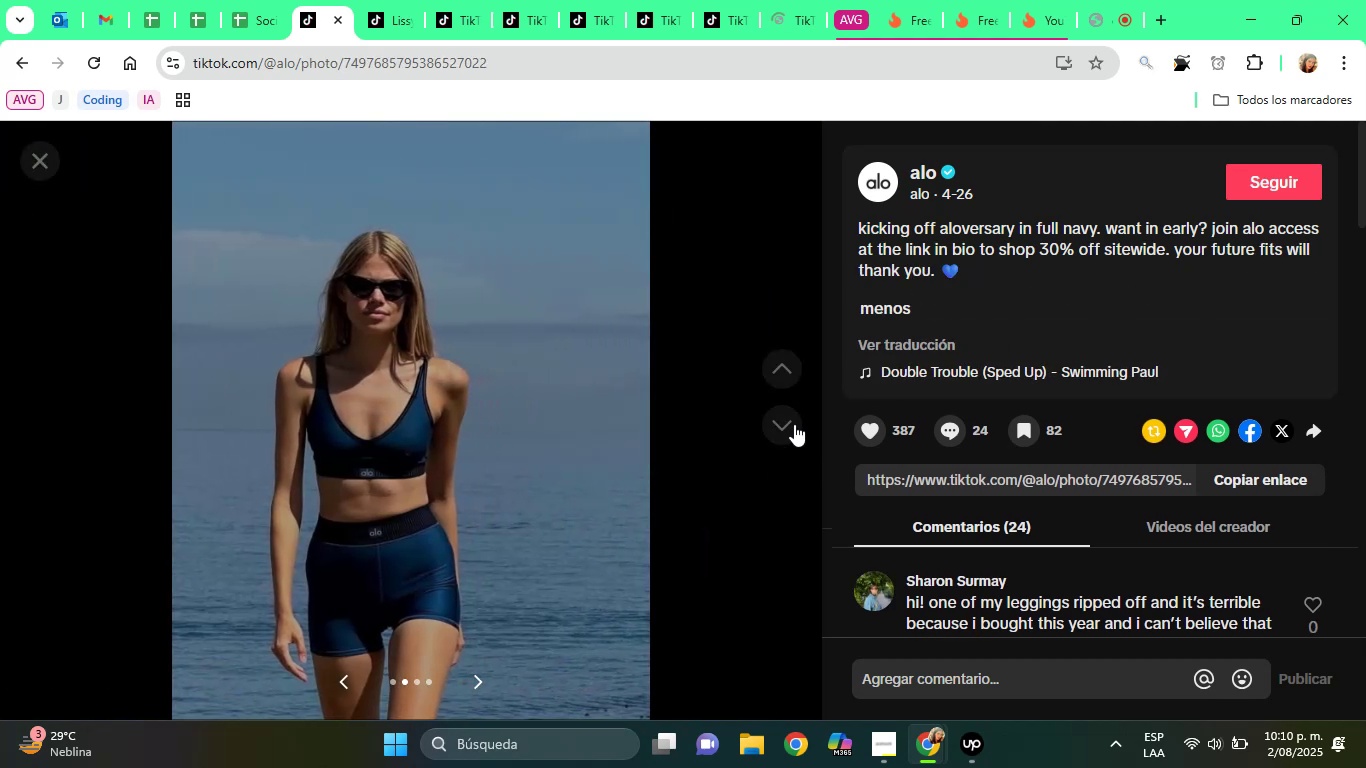 
left_click([794, 424])
 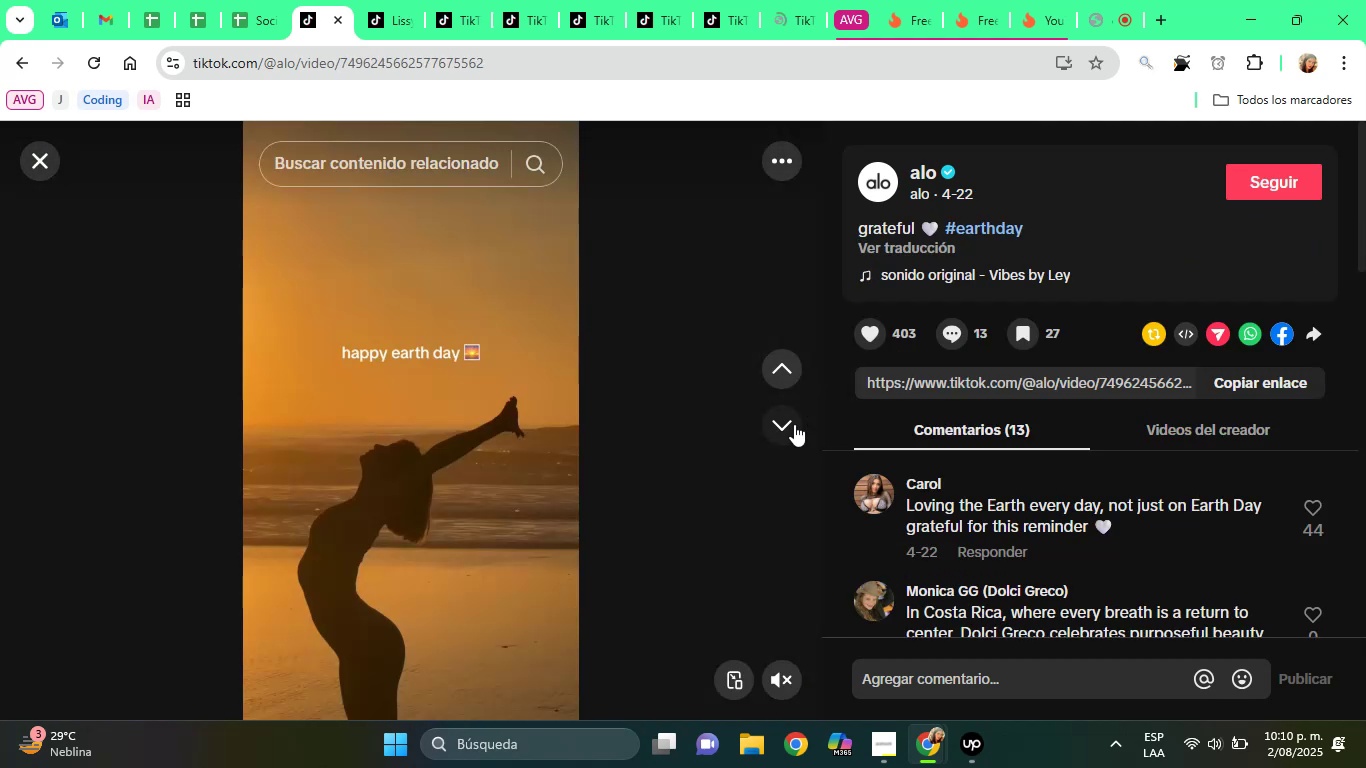 
left_click([794, 424])
 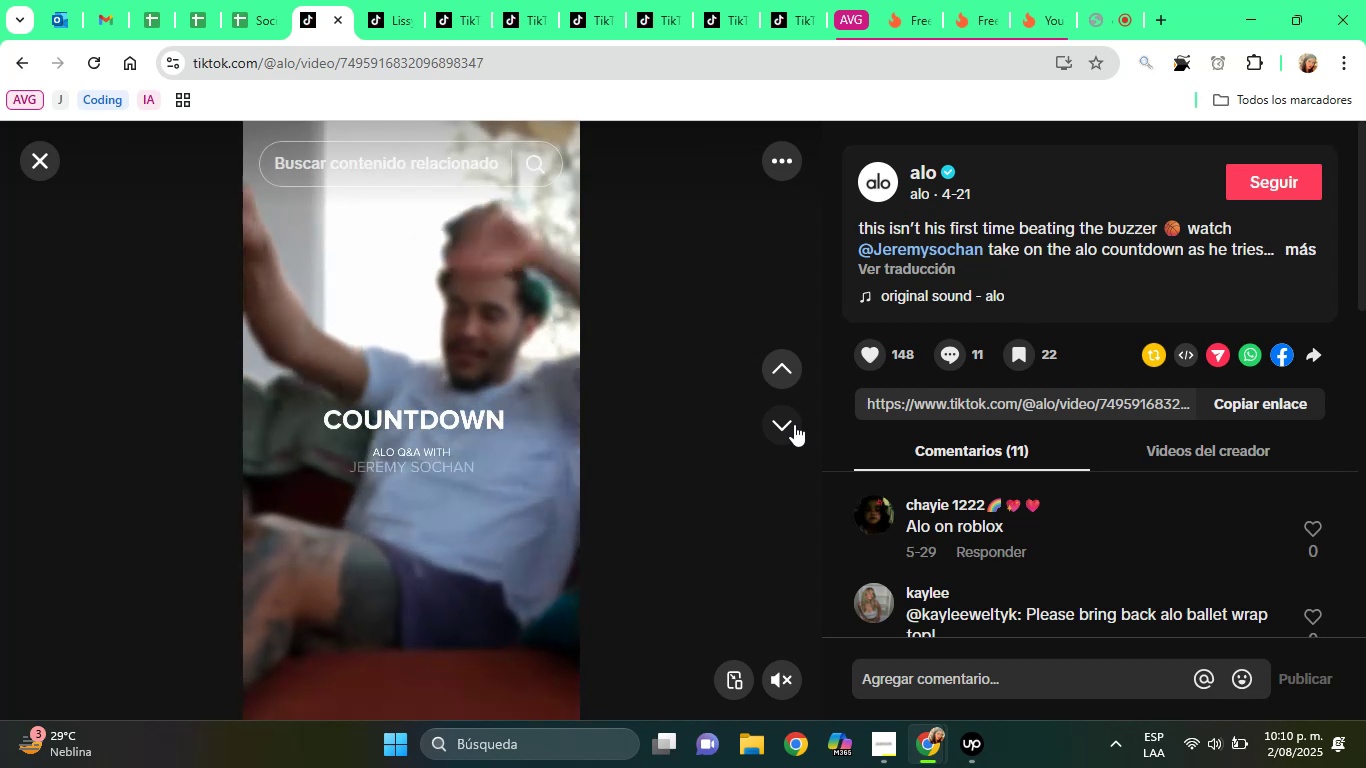 
wait(9.15)
 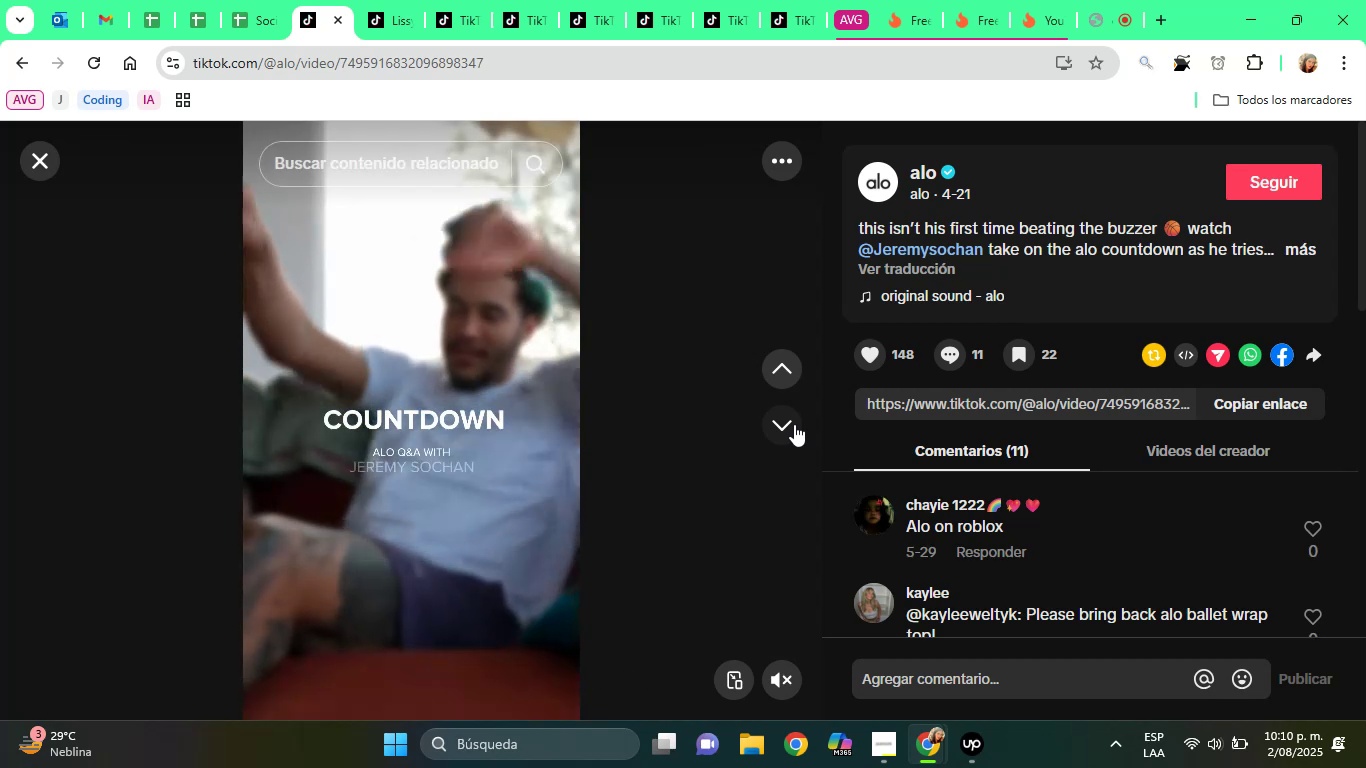 
right_click([923, 258])
 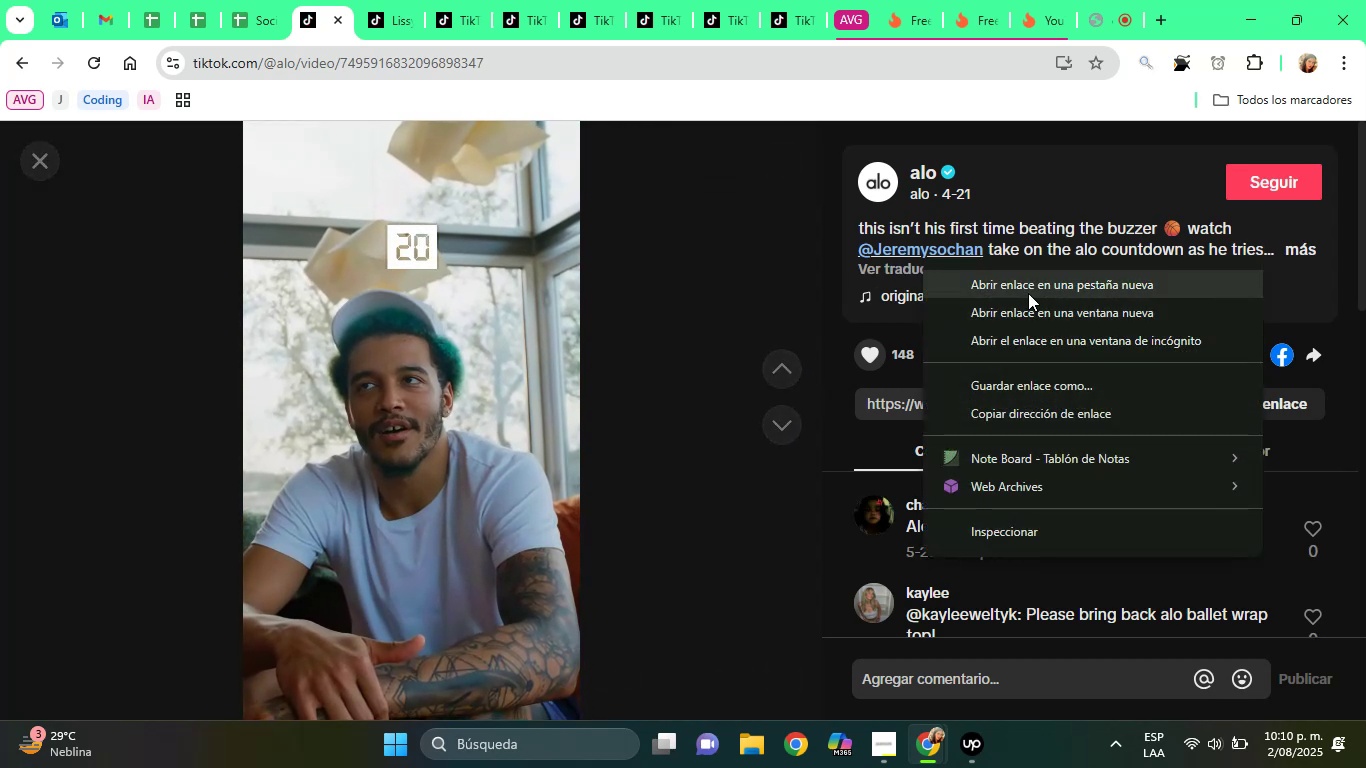 
left_click([1029, 292])
 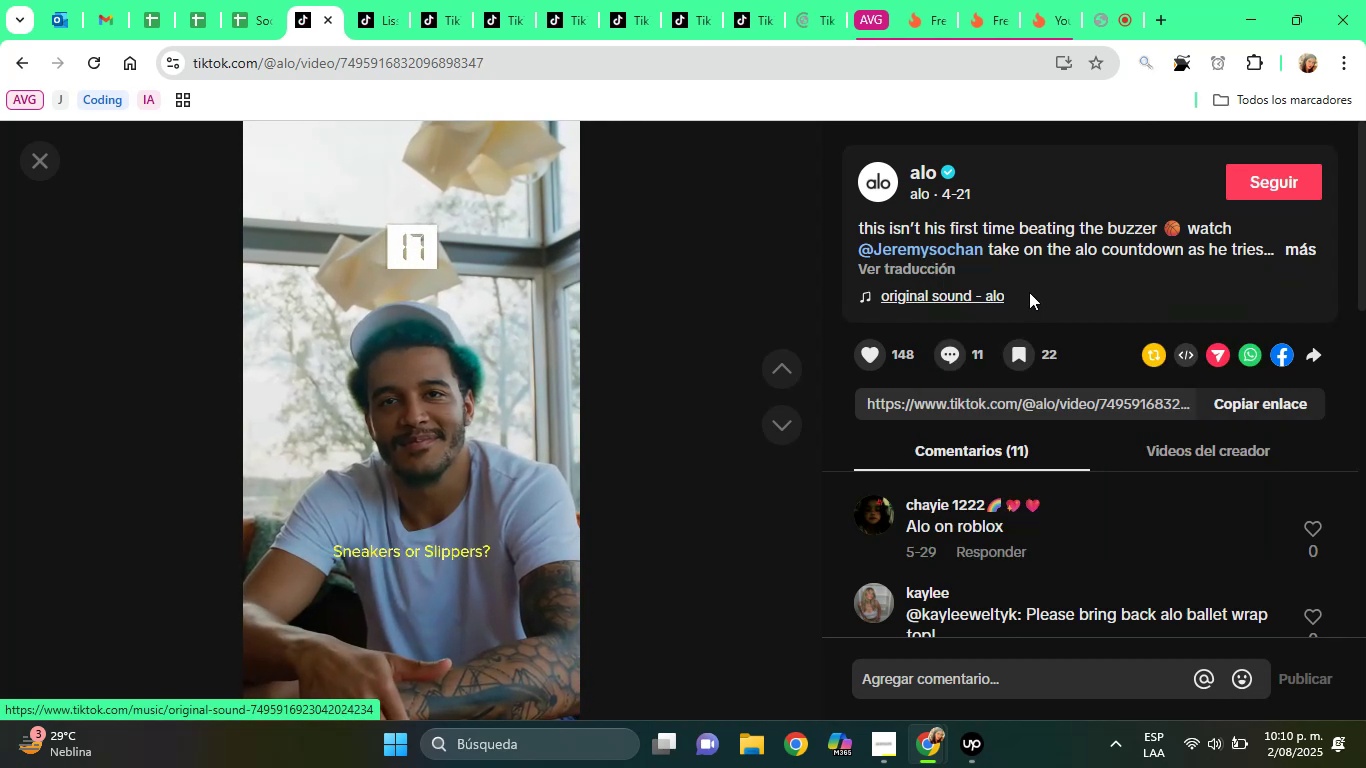 
left_click([783, 429])
 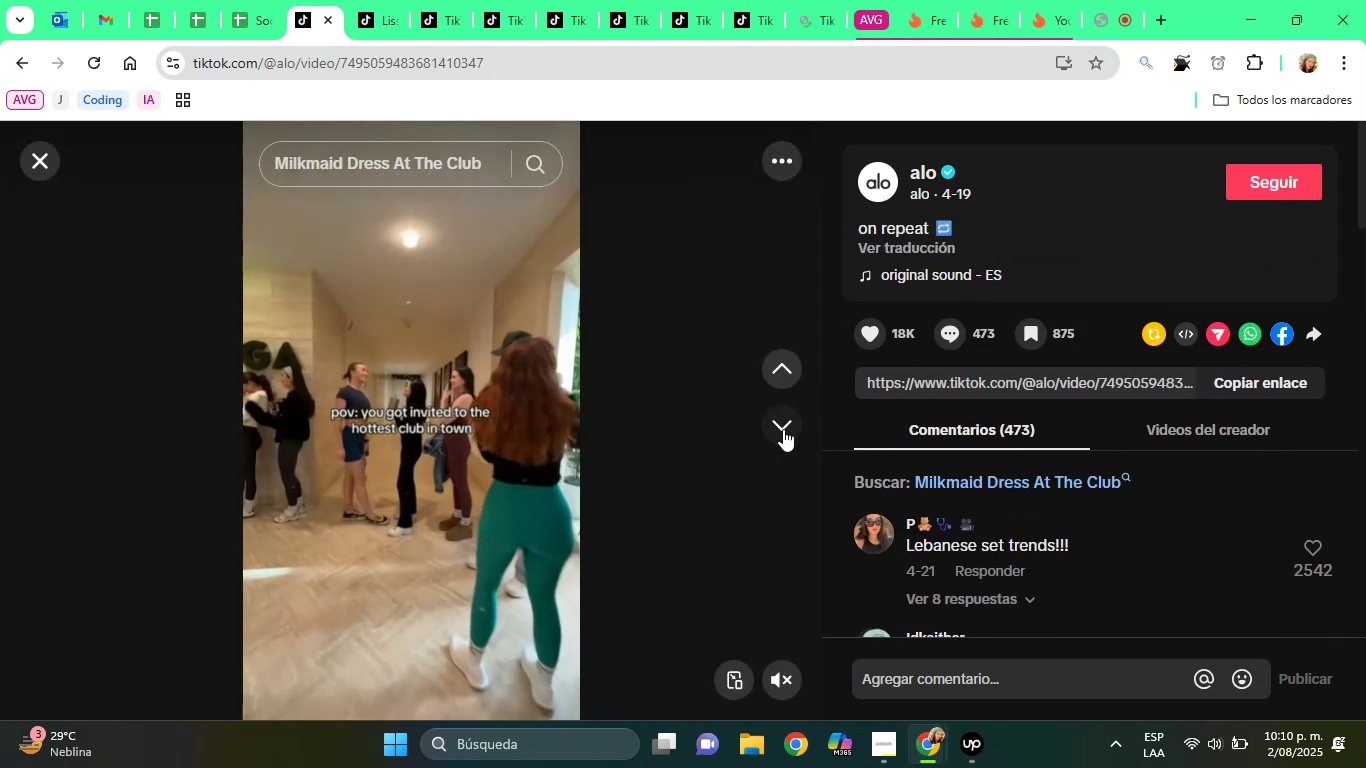 
wait(7.25)
 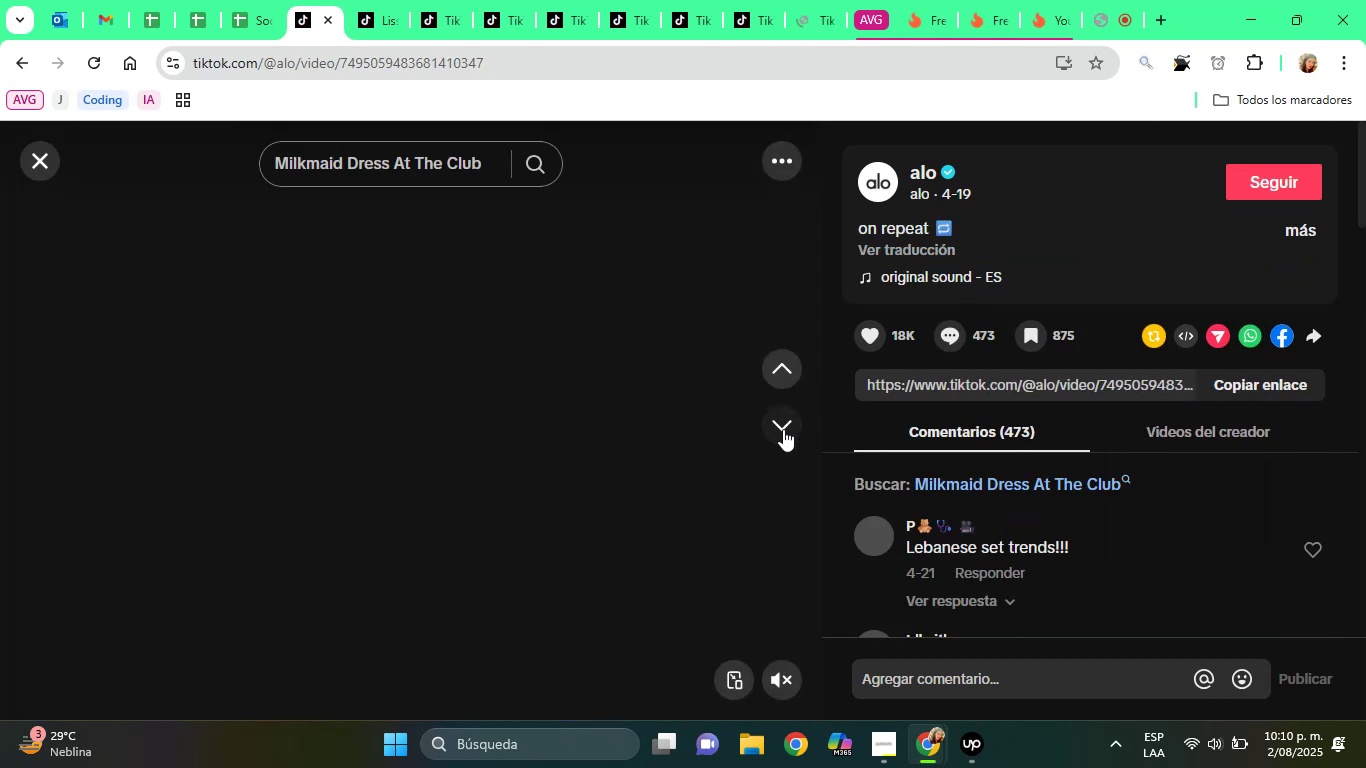 
left_click([783, 429])
 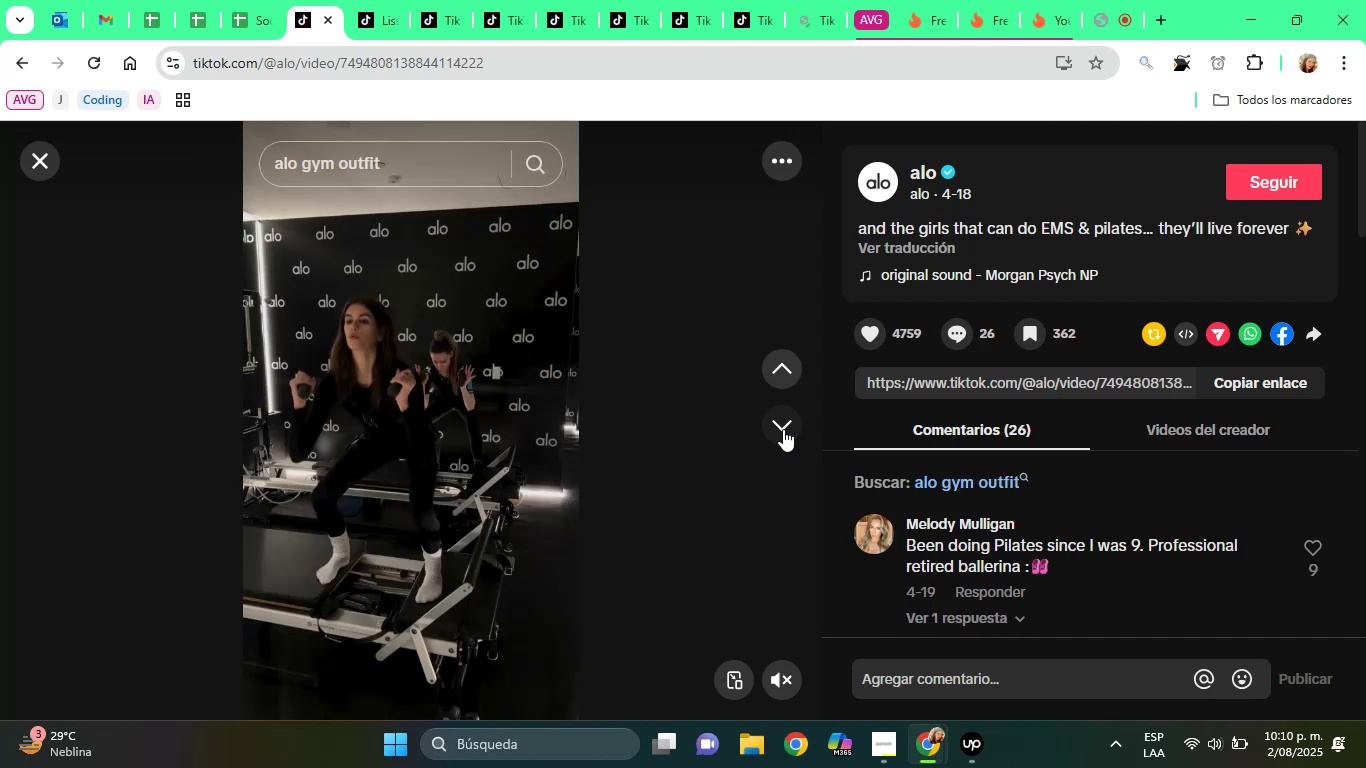 
left_click([783, 429])
 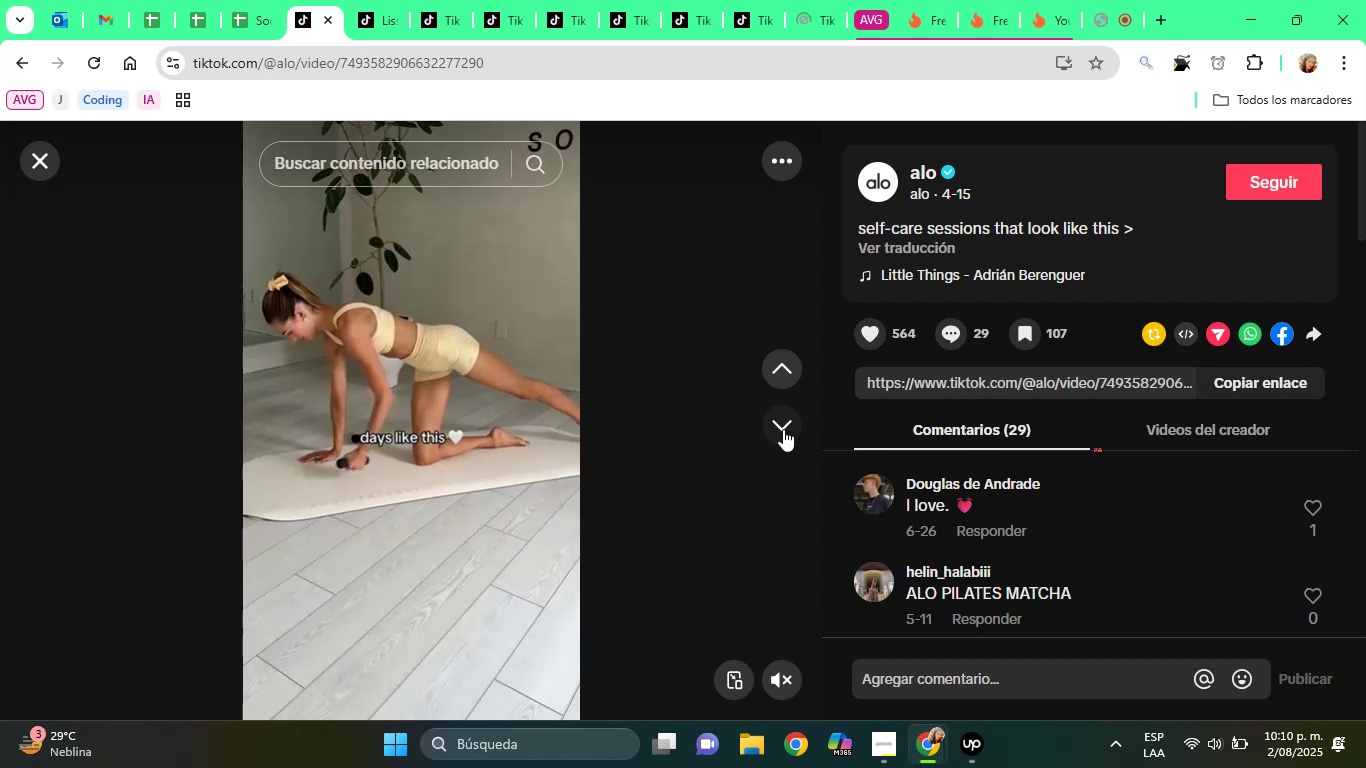 
wait(7.15)
 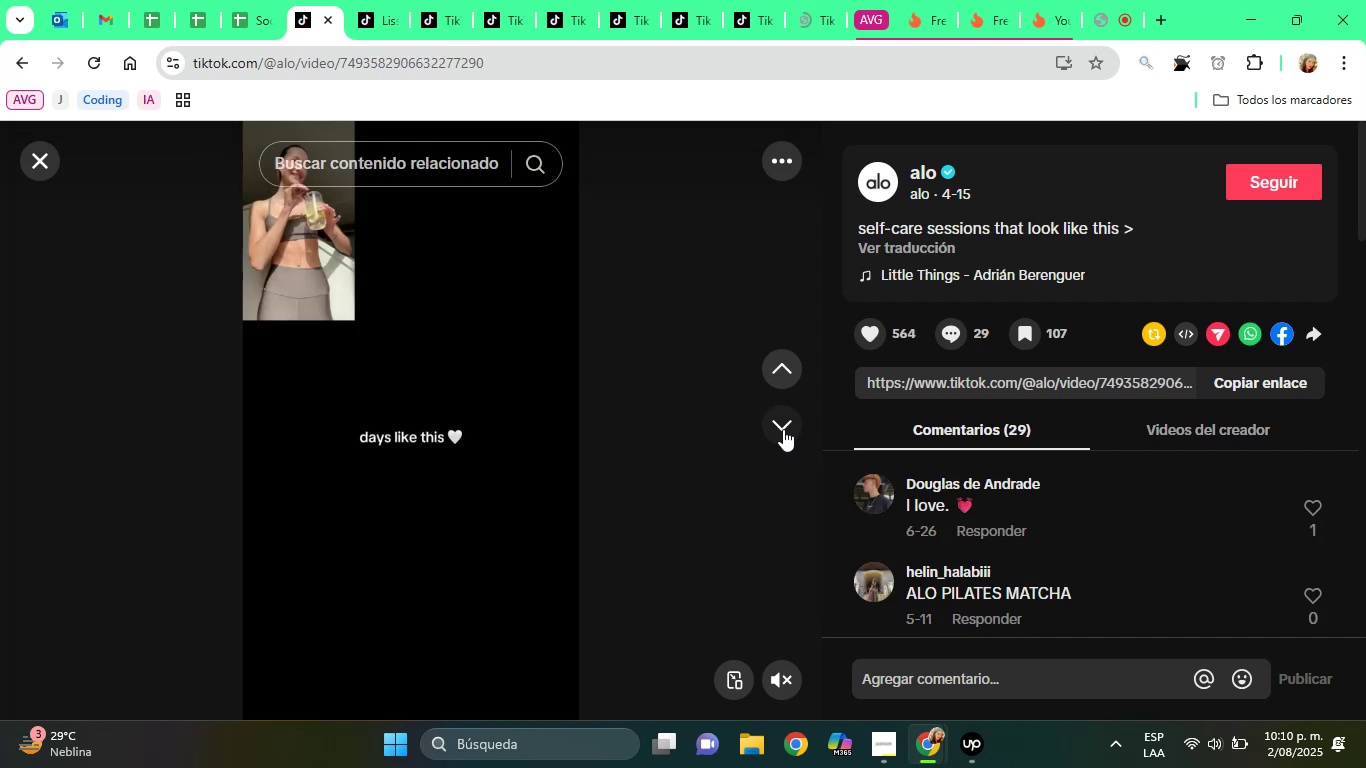 
left_click([783, 429])
 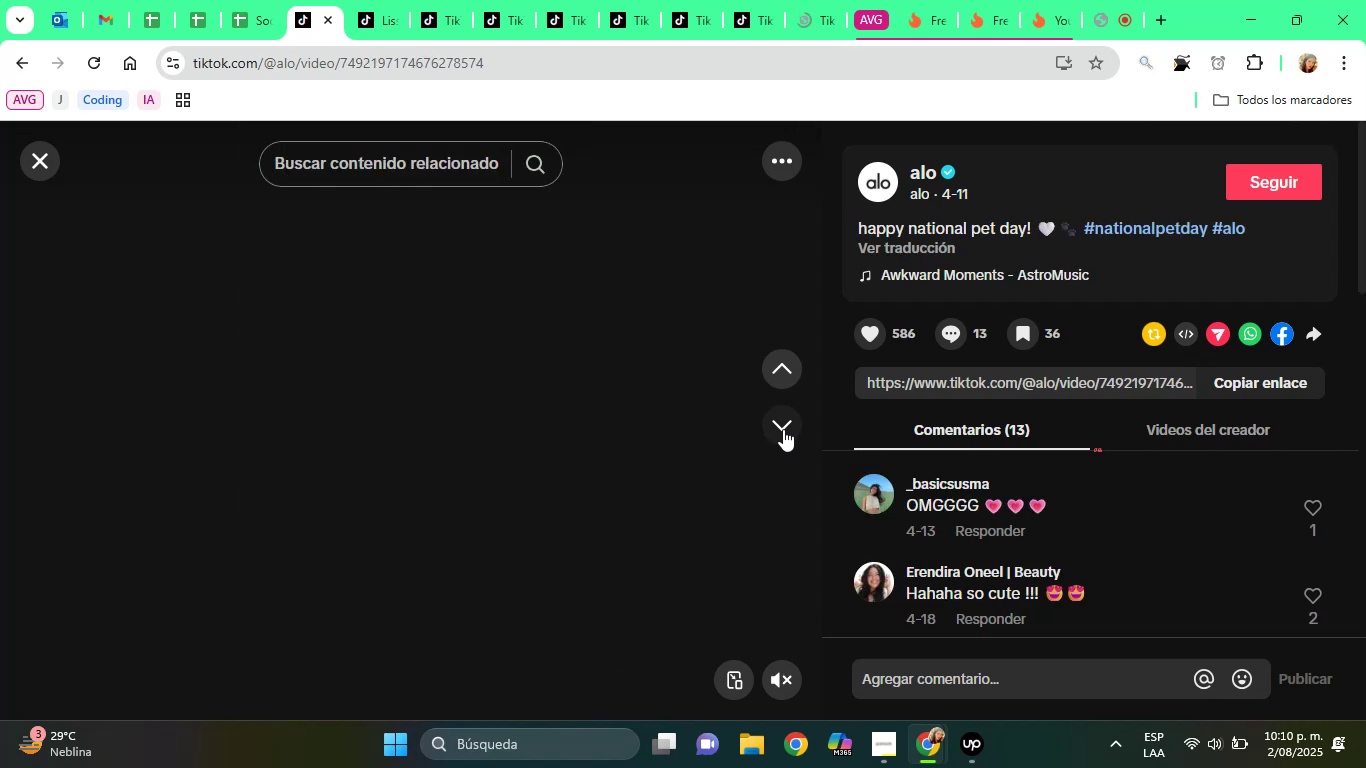 
left_click([783, 429])
 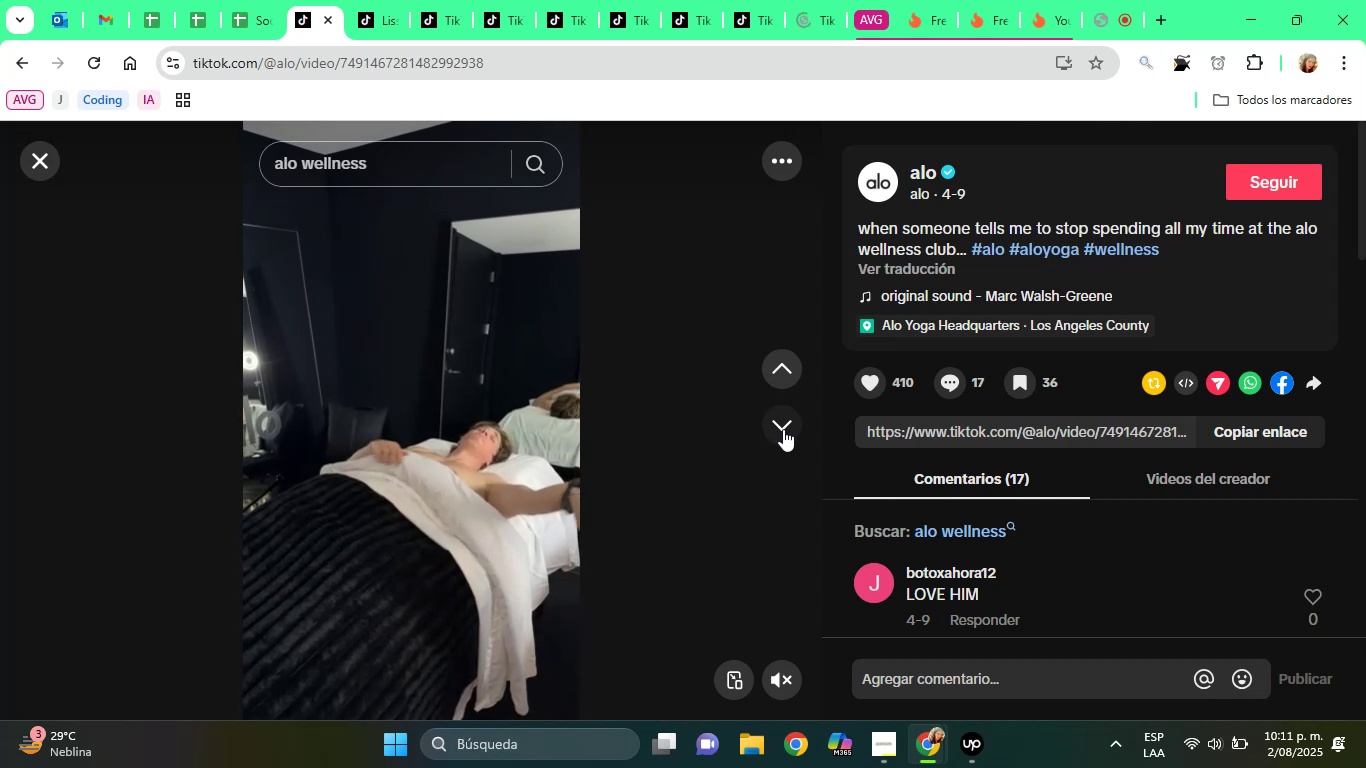 
wait(20.49)
 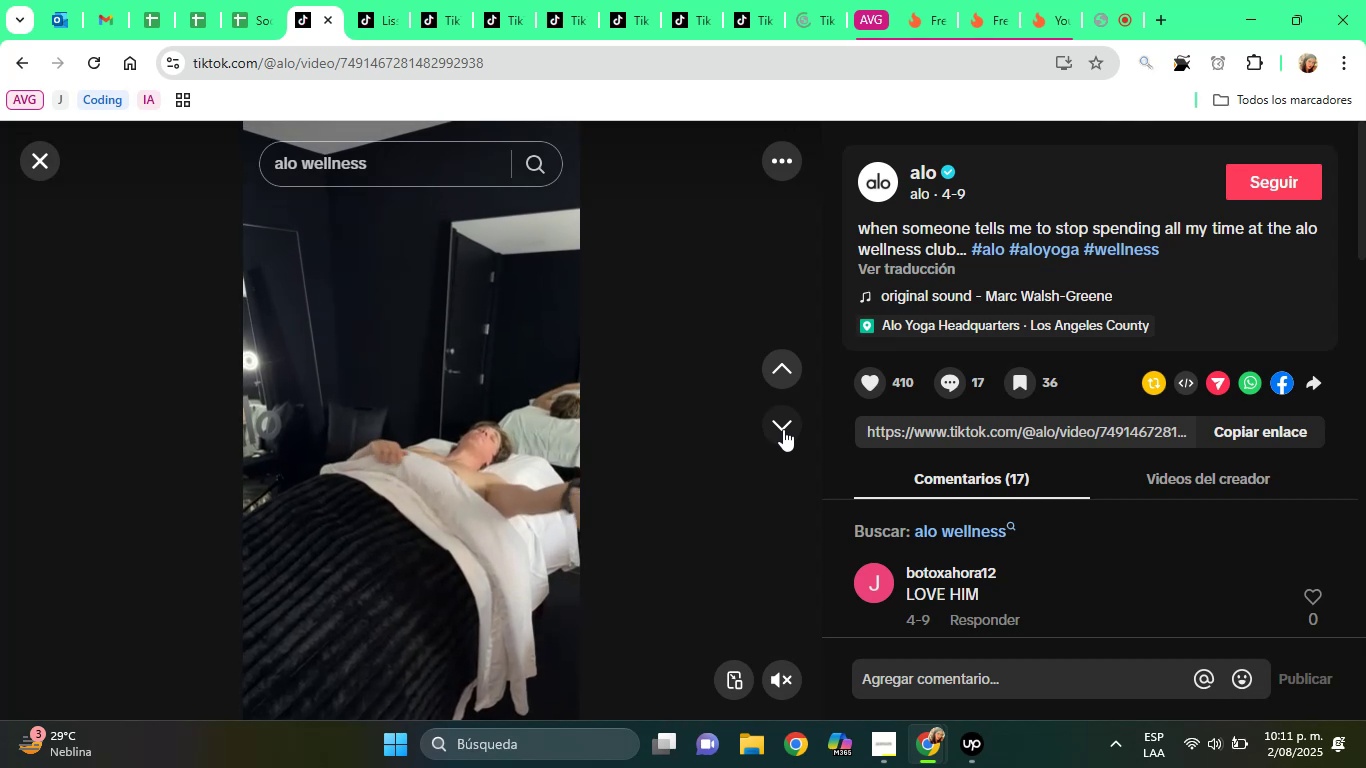 
left_click([783, 429])
 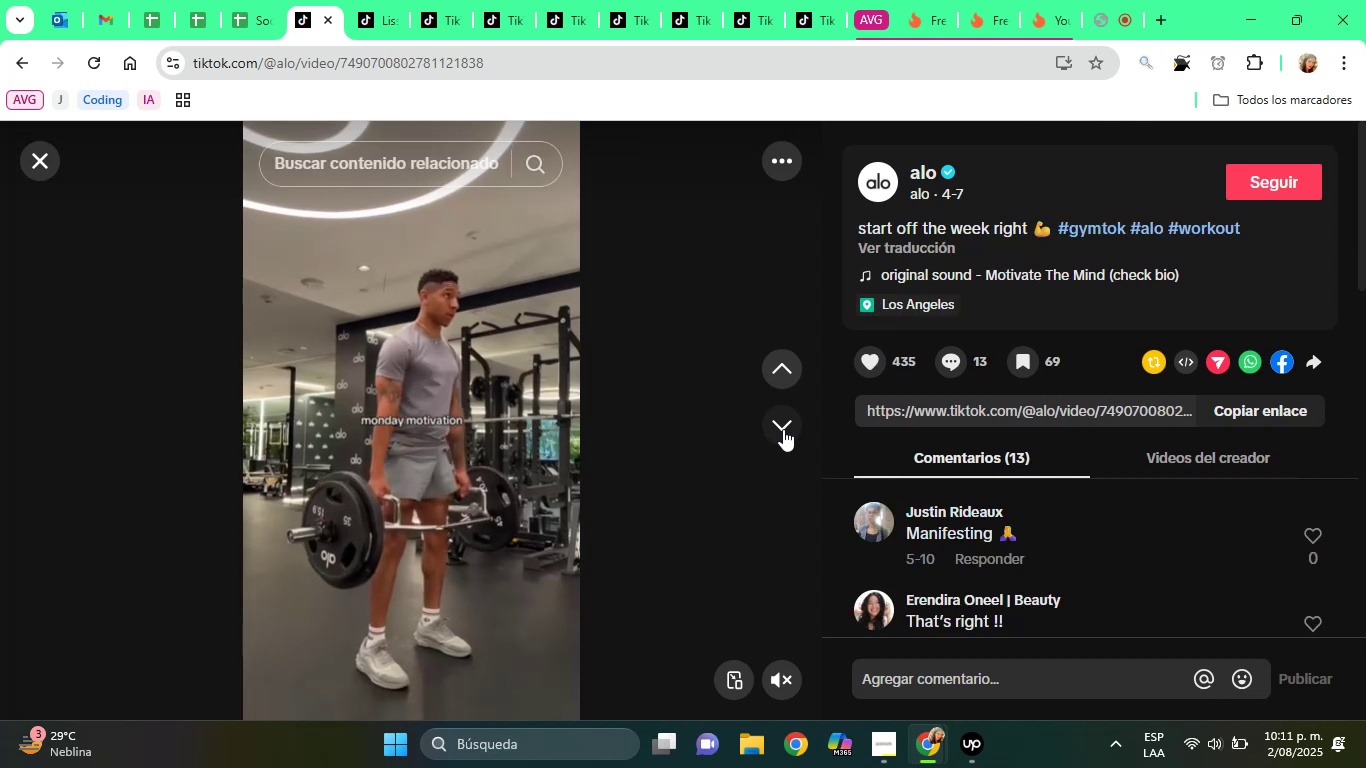 
left_click([783, 429])
 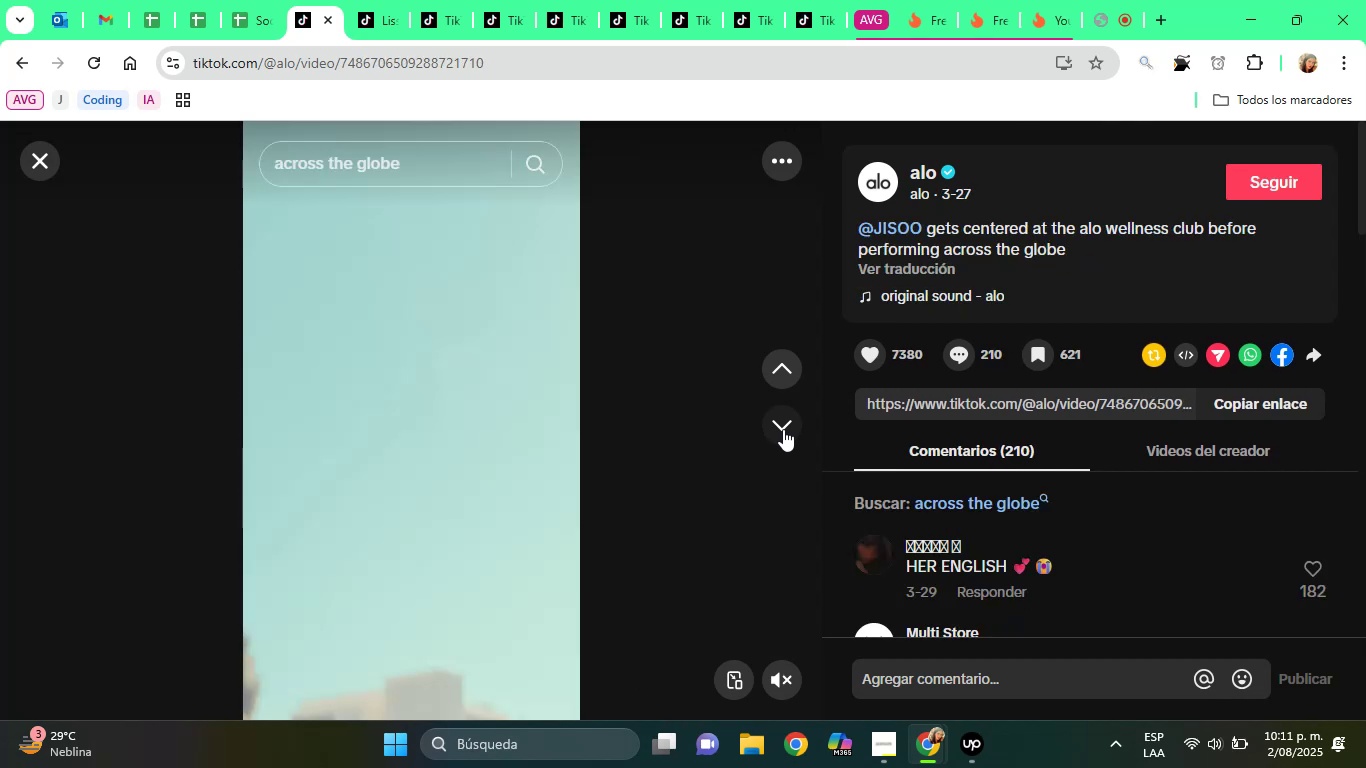 
left_click([783, 429])
 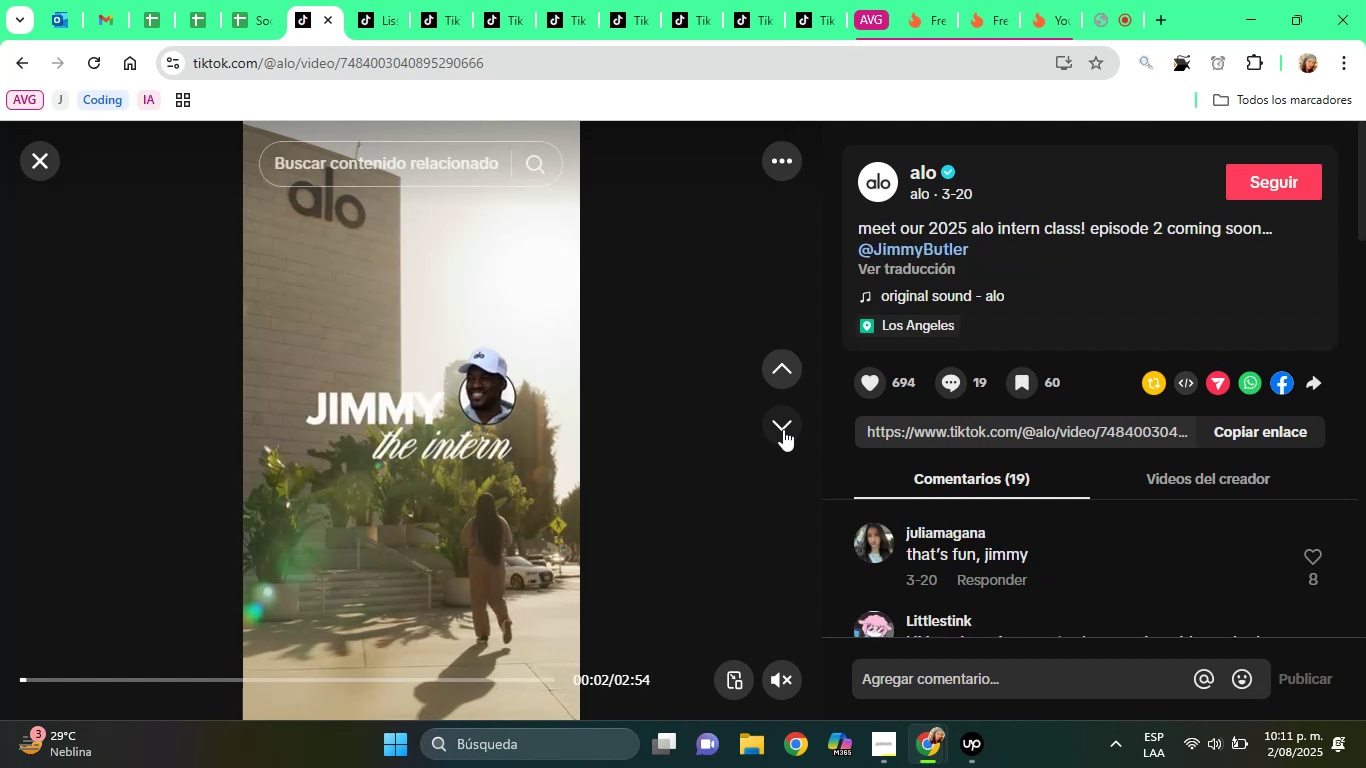 
left_click([783, 429])
 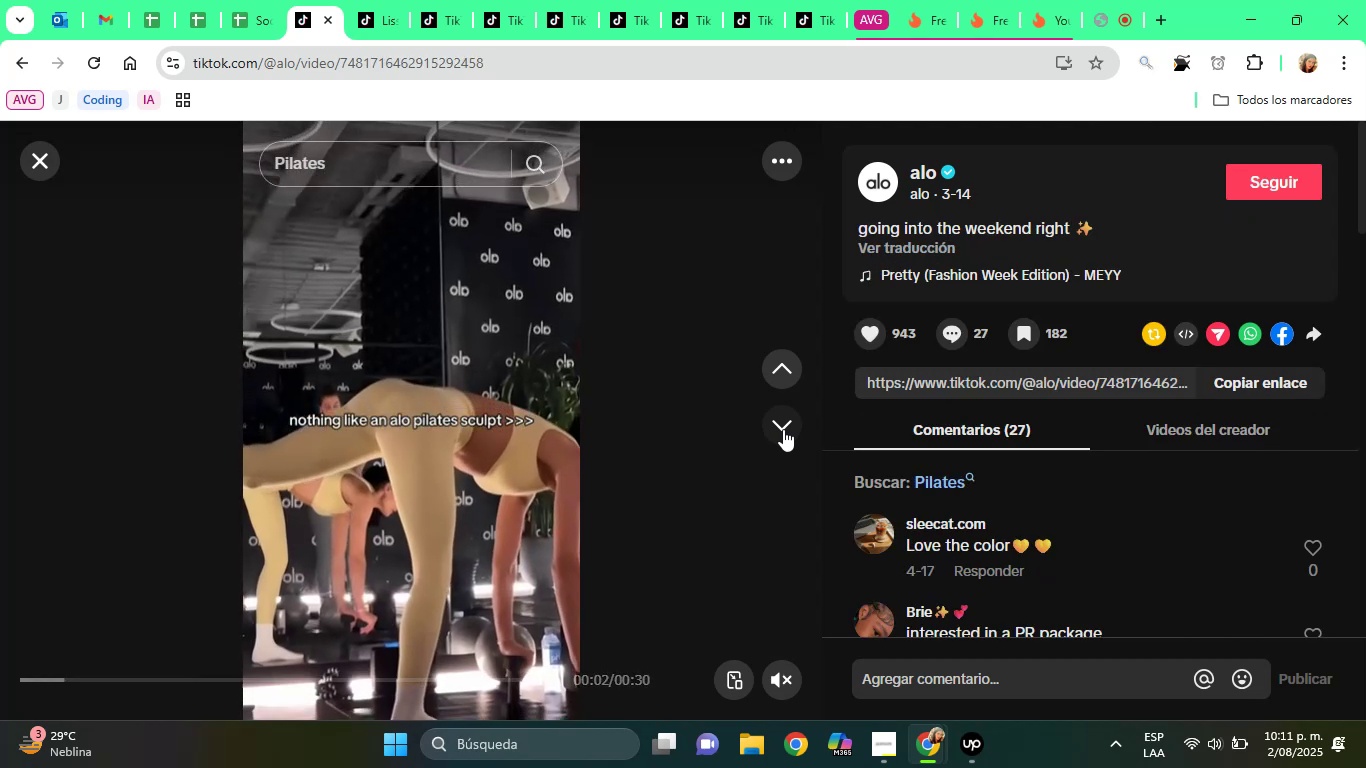 
wait(5.32)
 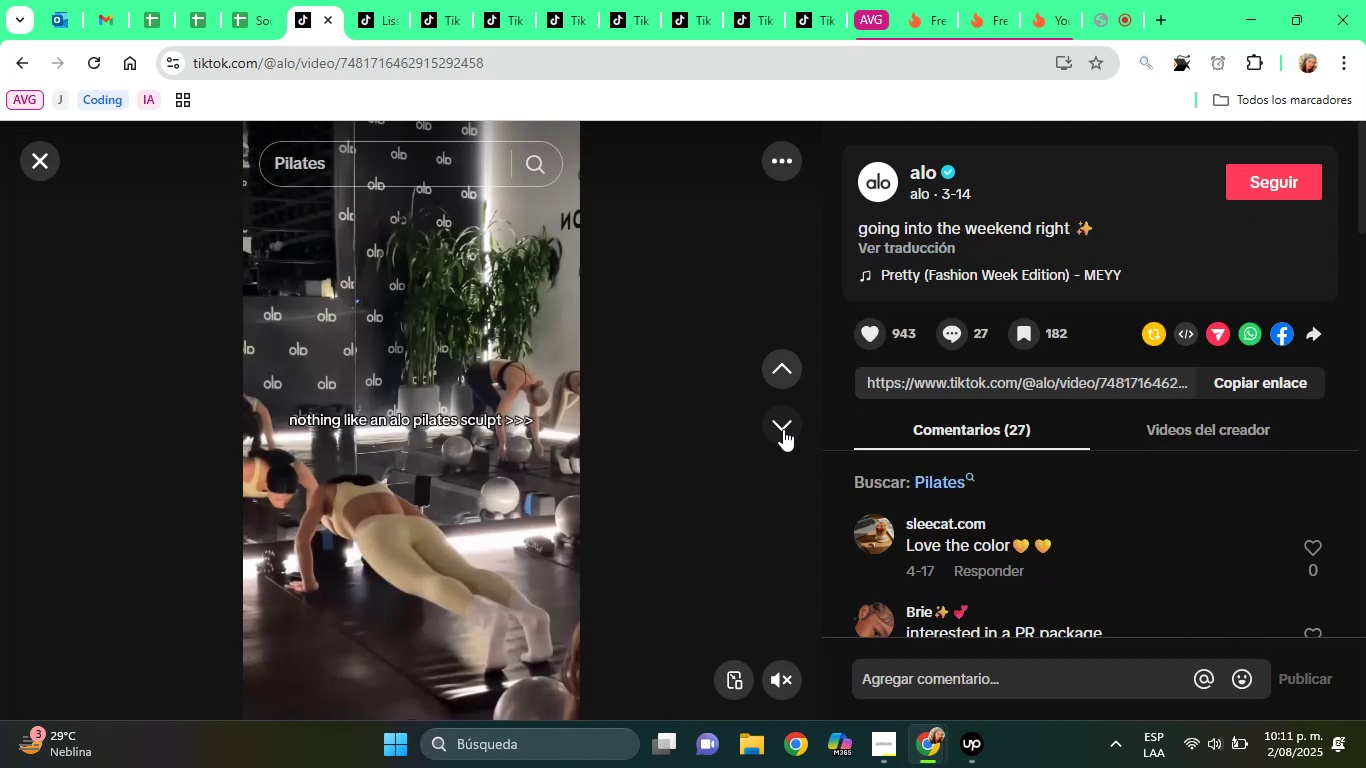 
left_click([783, 429])
 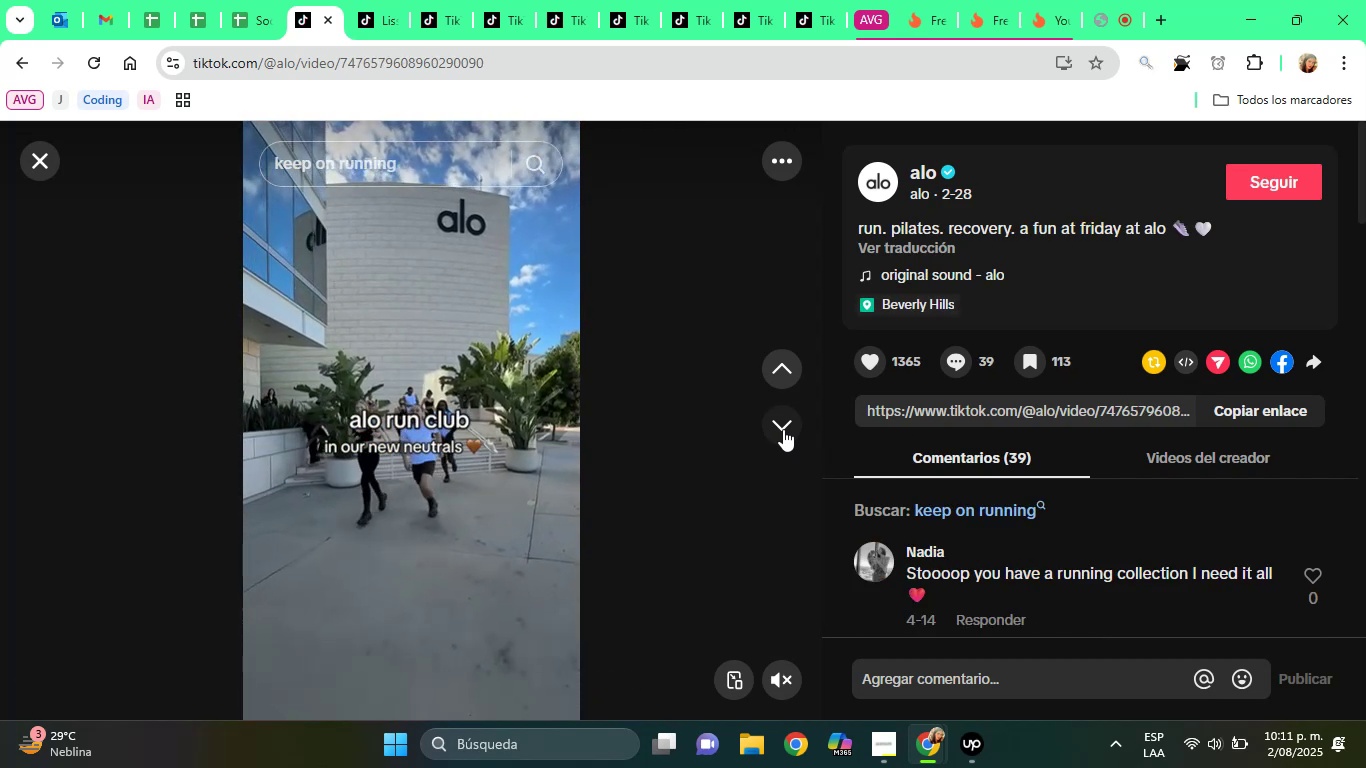 
wait(5.93)
 